 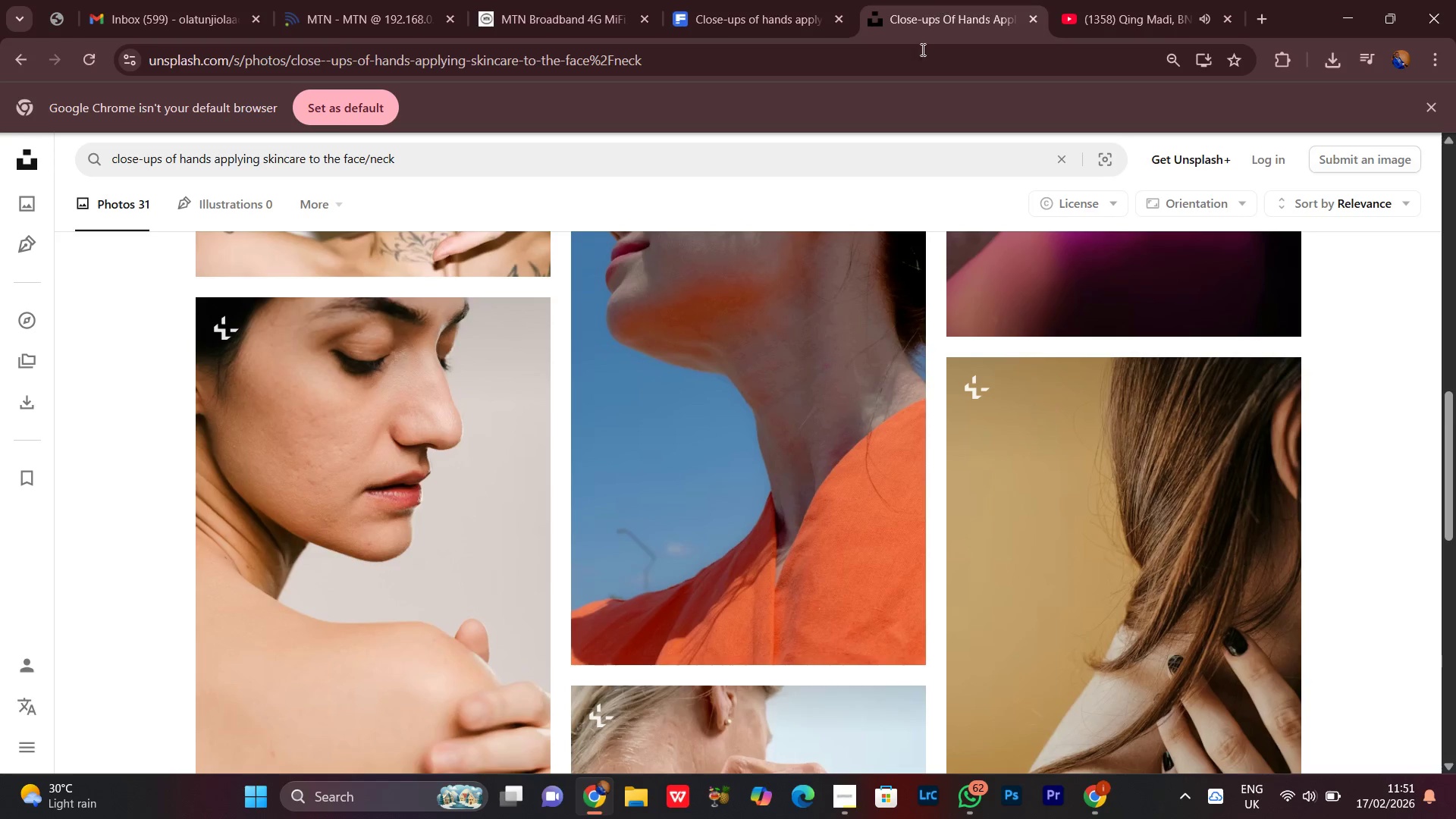 
scroll: coordinate [1385, 568], scroll_direction: down, amount: 12.0
 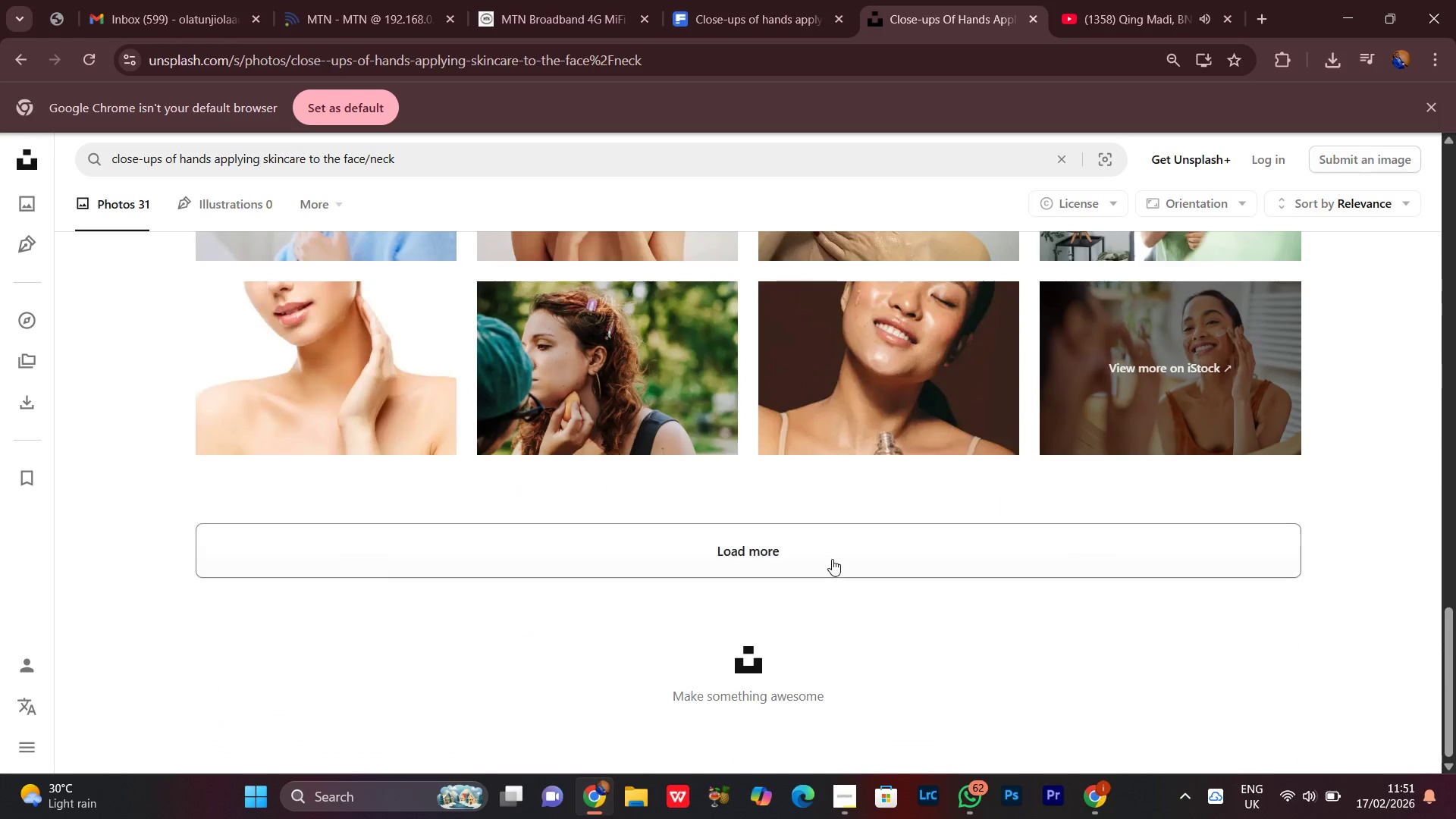 
left_click([832, 559])
 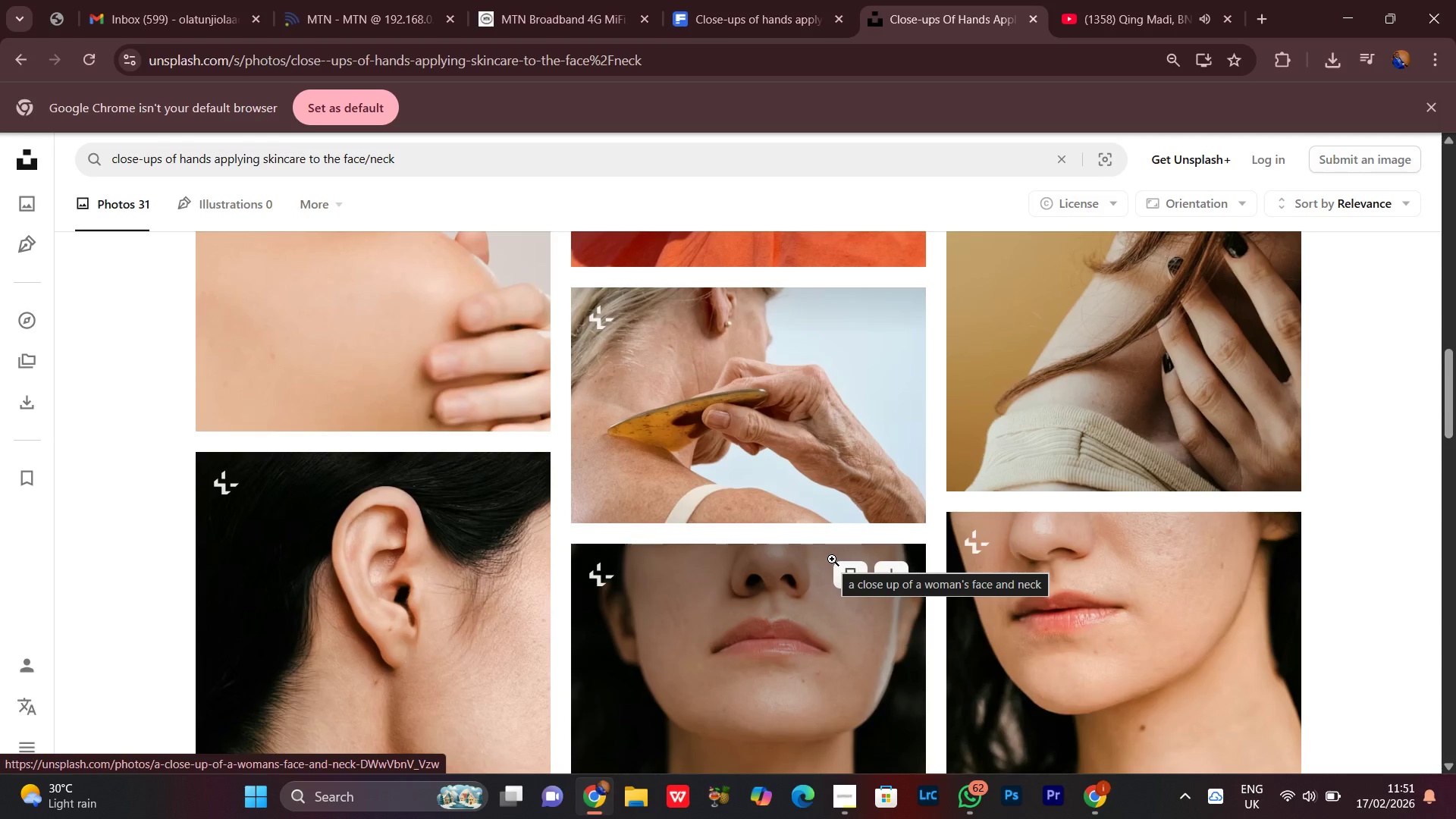 
wait(7.0)
 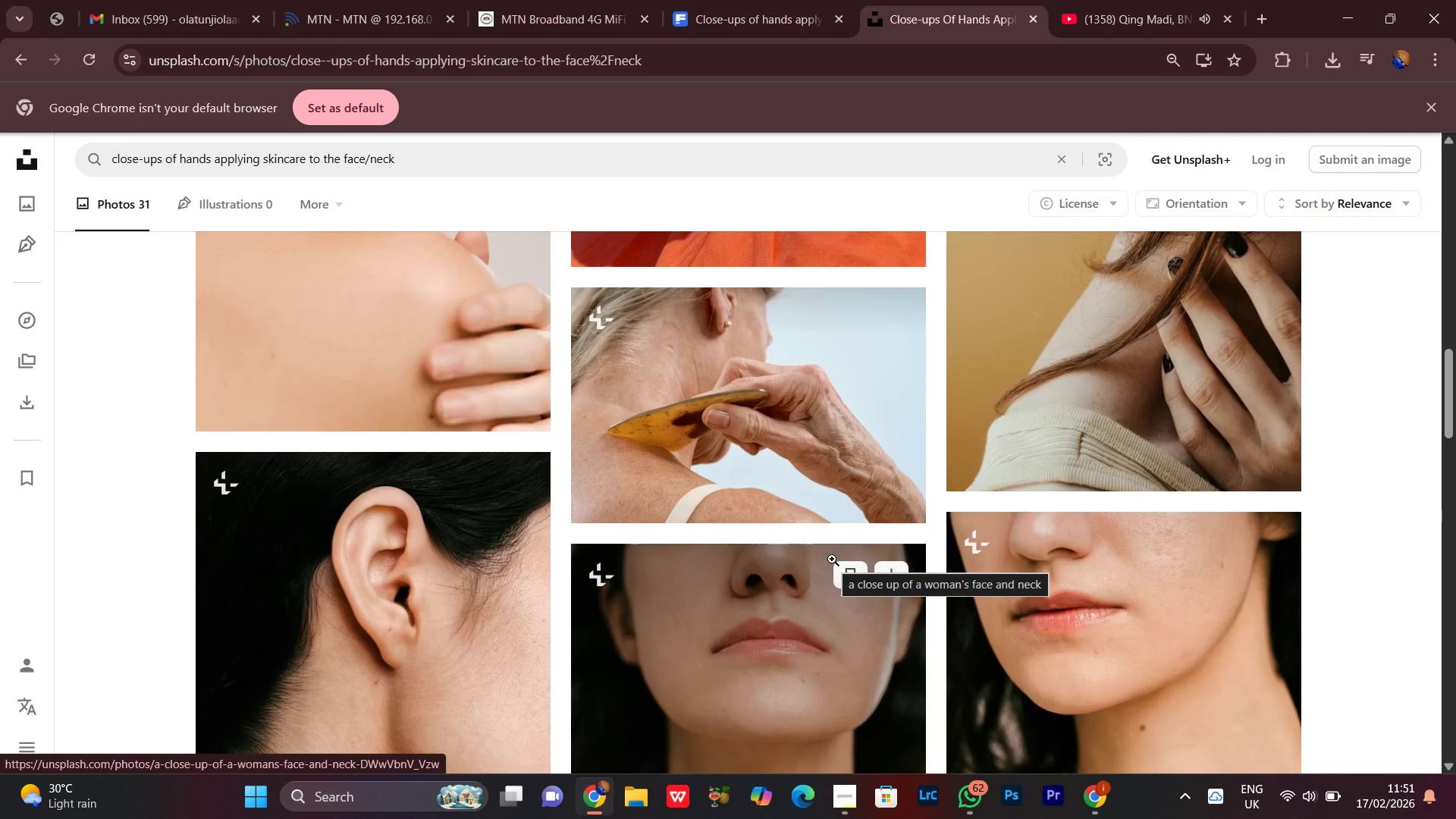 
scroll: coordinate [1453, 544], scroll_direction: down, amount: 4.0
 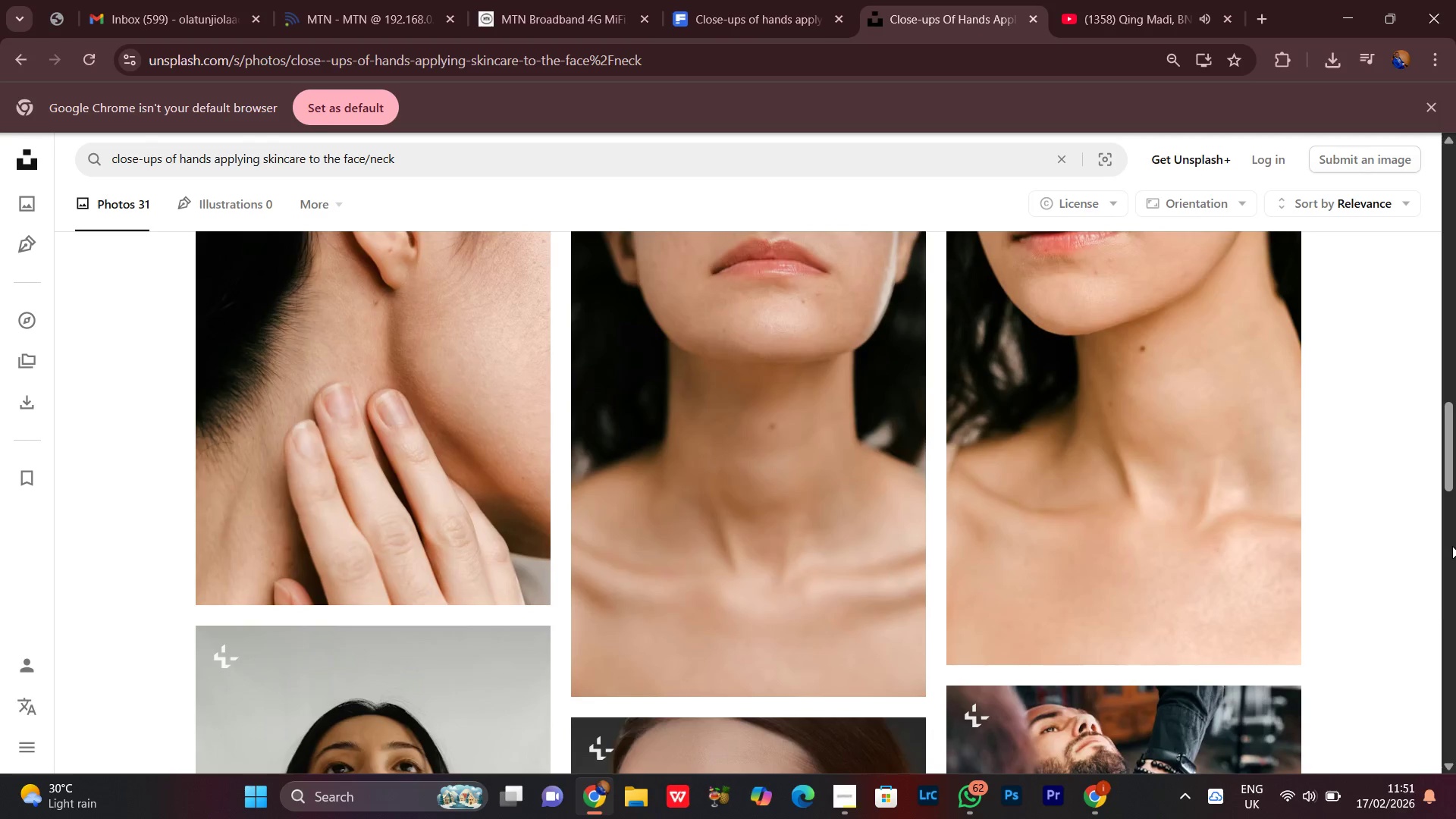 
scroll: coordinate [1452, 546], scroll_direction: up, amount: 1.0
 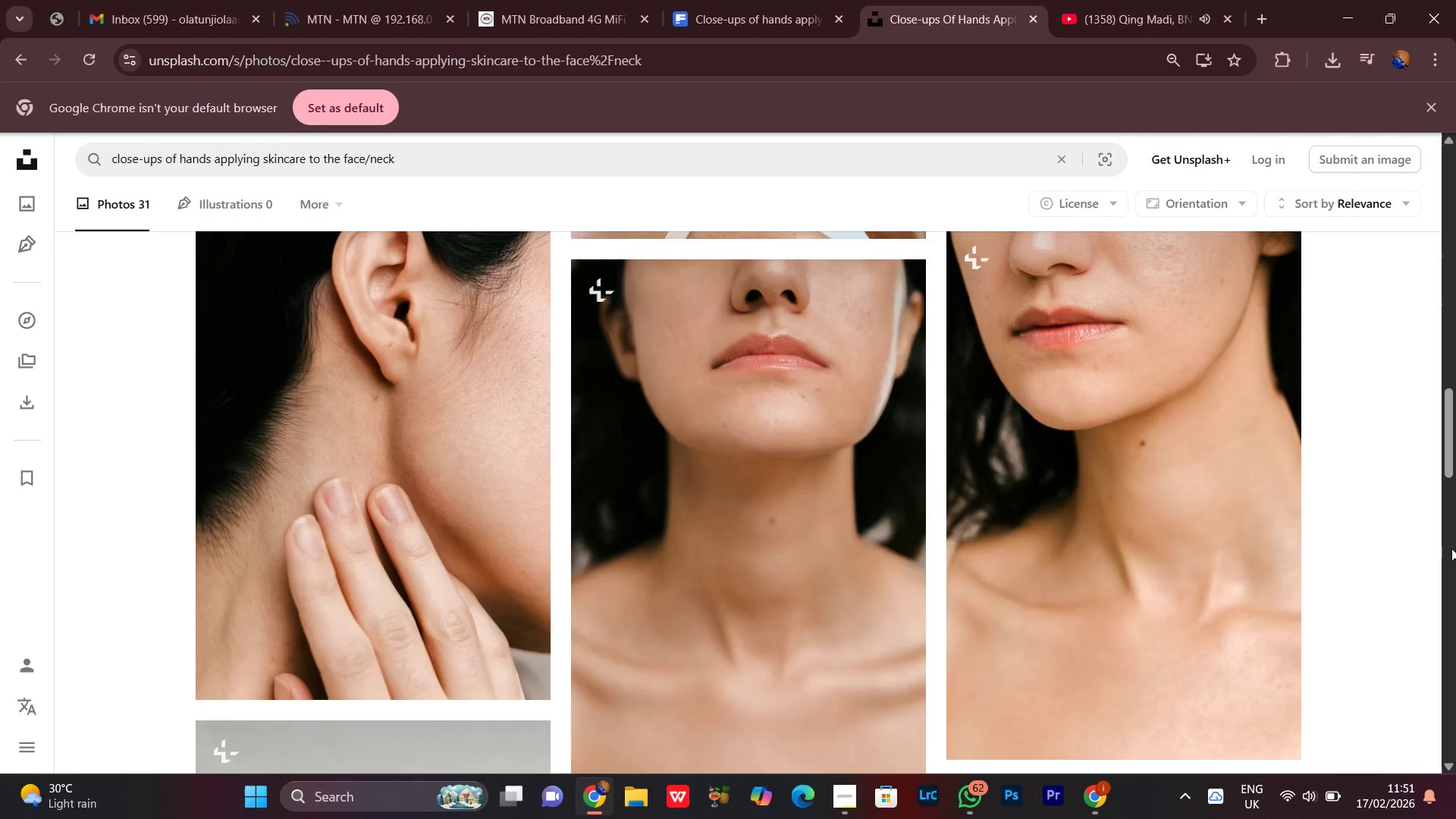 
scroll: coordinate [1453, 560], scroll_direction: down, amount: 7.0
 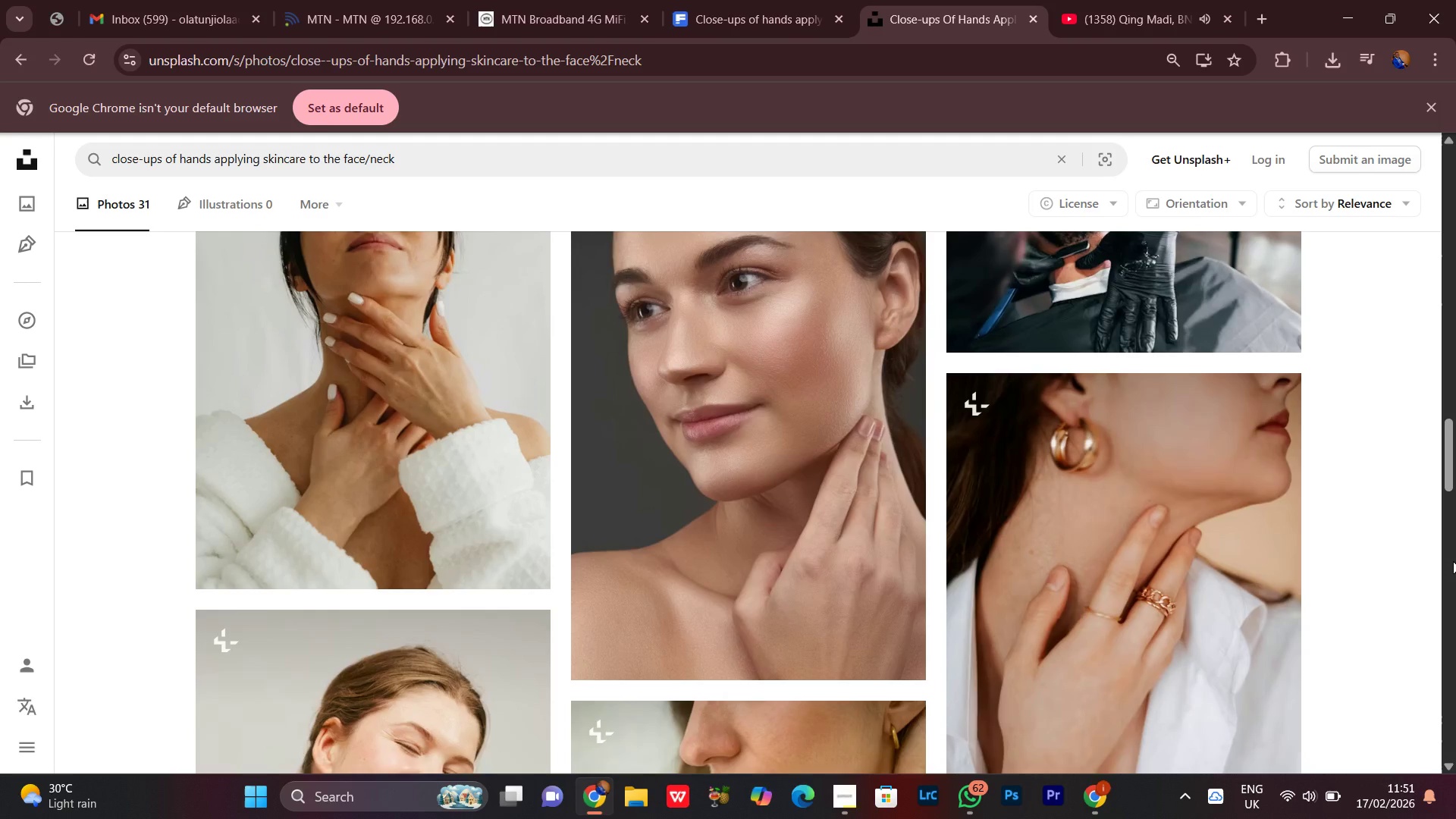 
scroll: coordinate [1453, 561], scroll_direction: up, amount: 1.0
 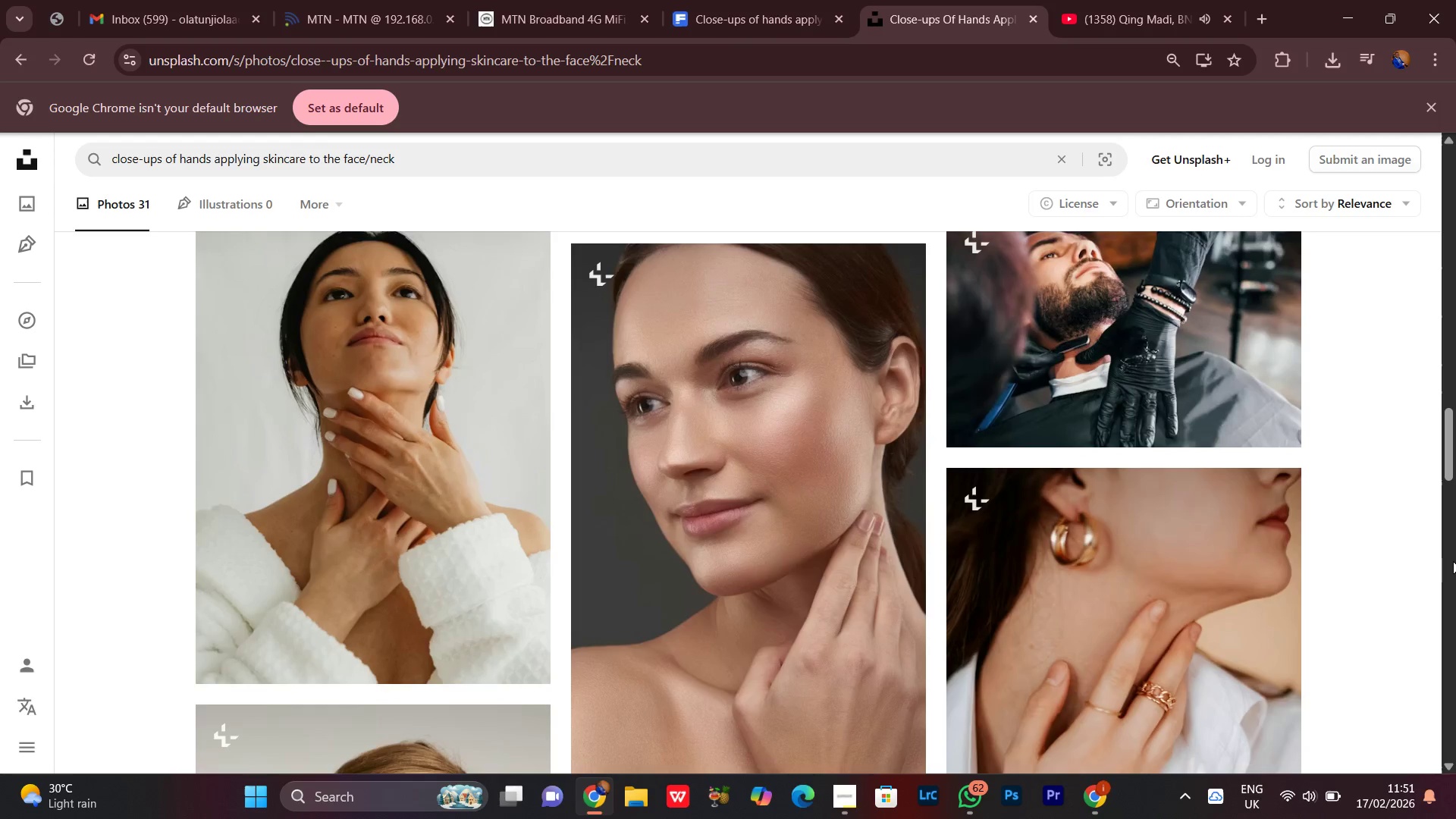 
scroll: coordinate [1453, 561], scroll_direction: down, amount: 6.0
 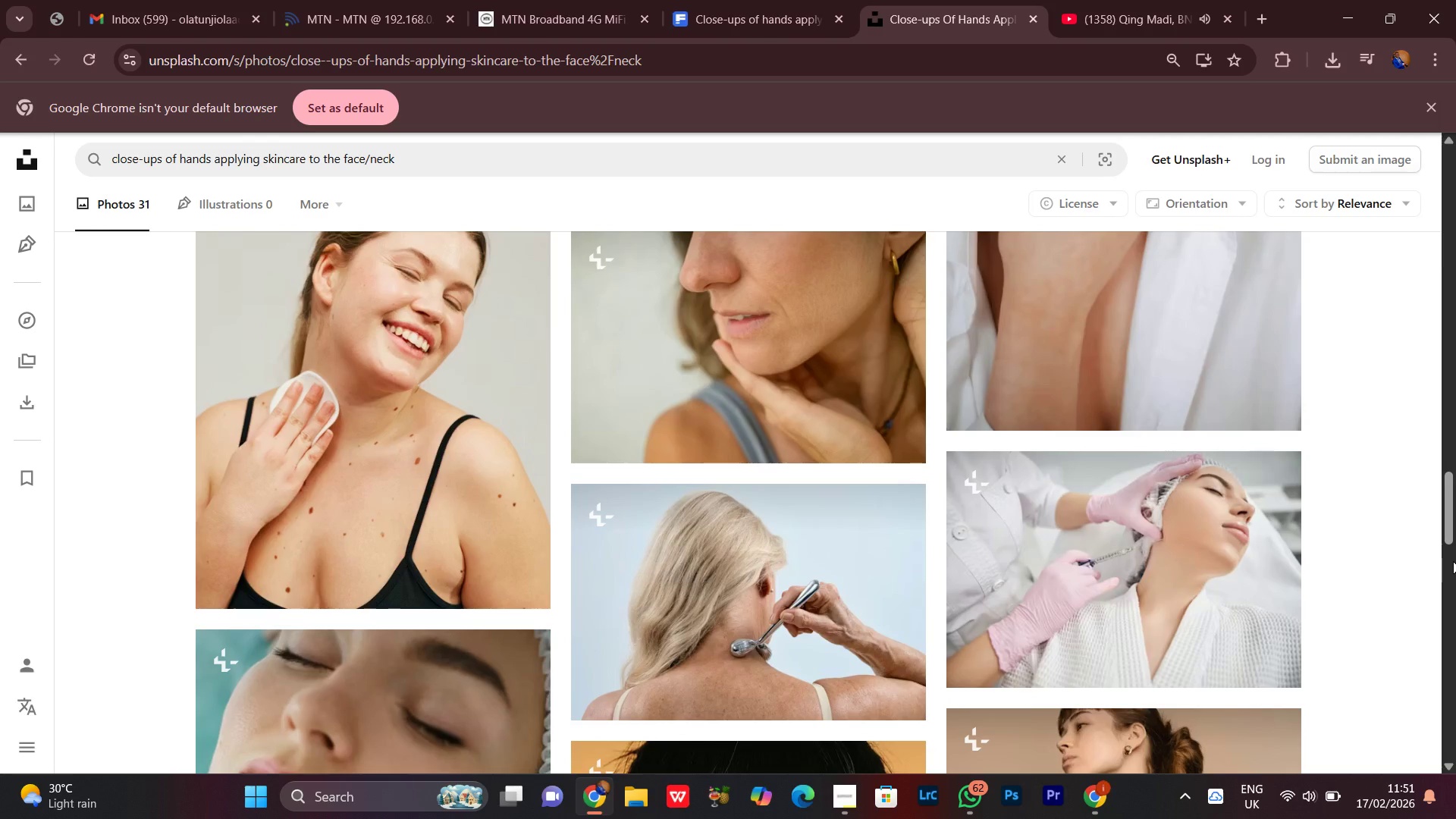 
scroll: coordinate [1453, 561], scroll_direction: up, amount: 1.0
 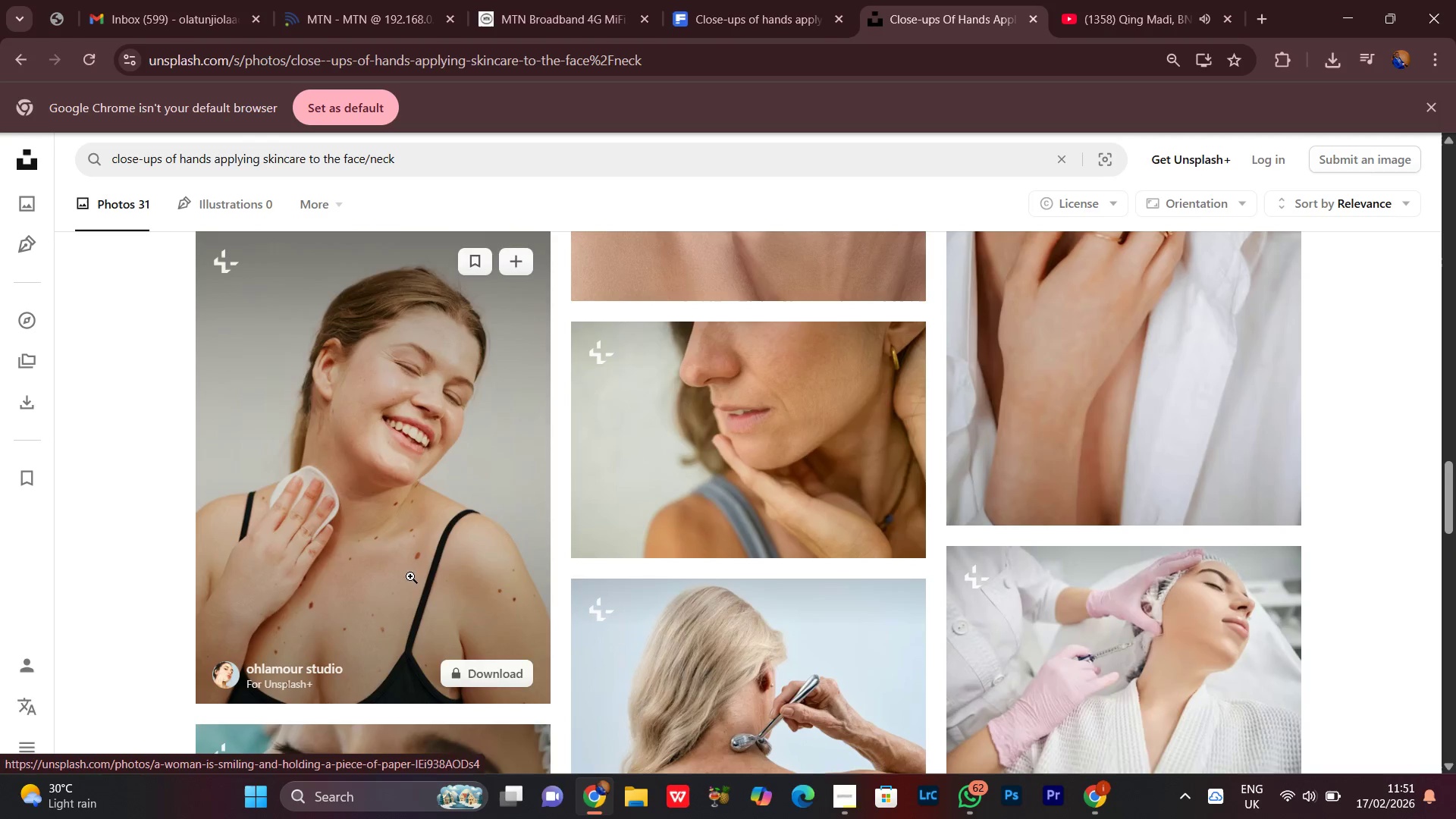 
scroll: coordinate [1373, 607], scroll_direction: down, amount: 15.0
 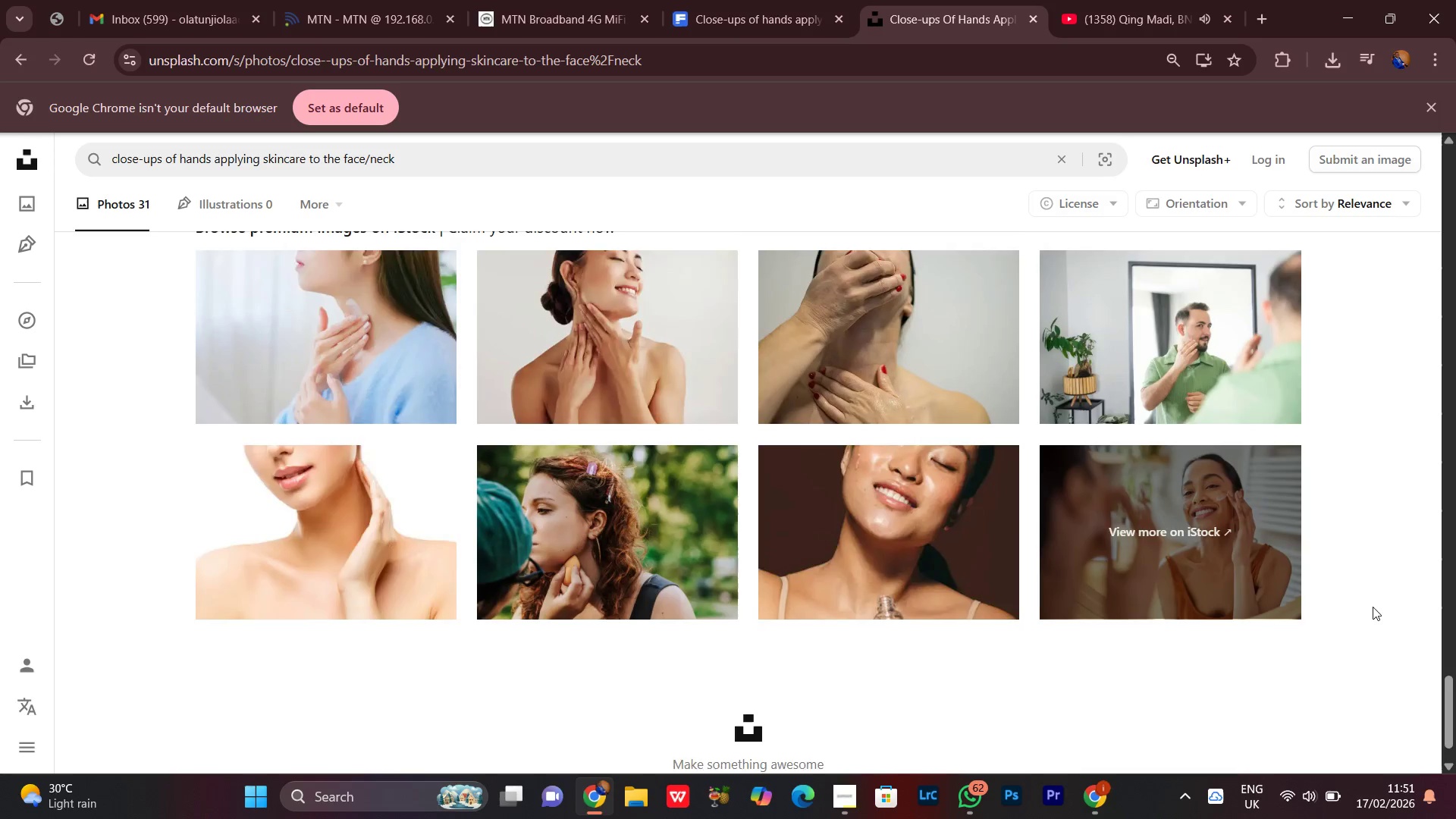 
scroll: coordinate [1373, 607], scroll_direction: up, amount: 3.0
 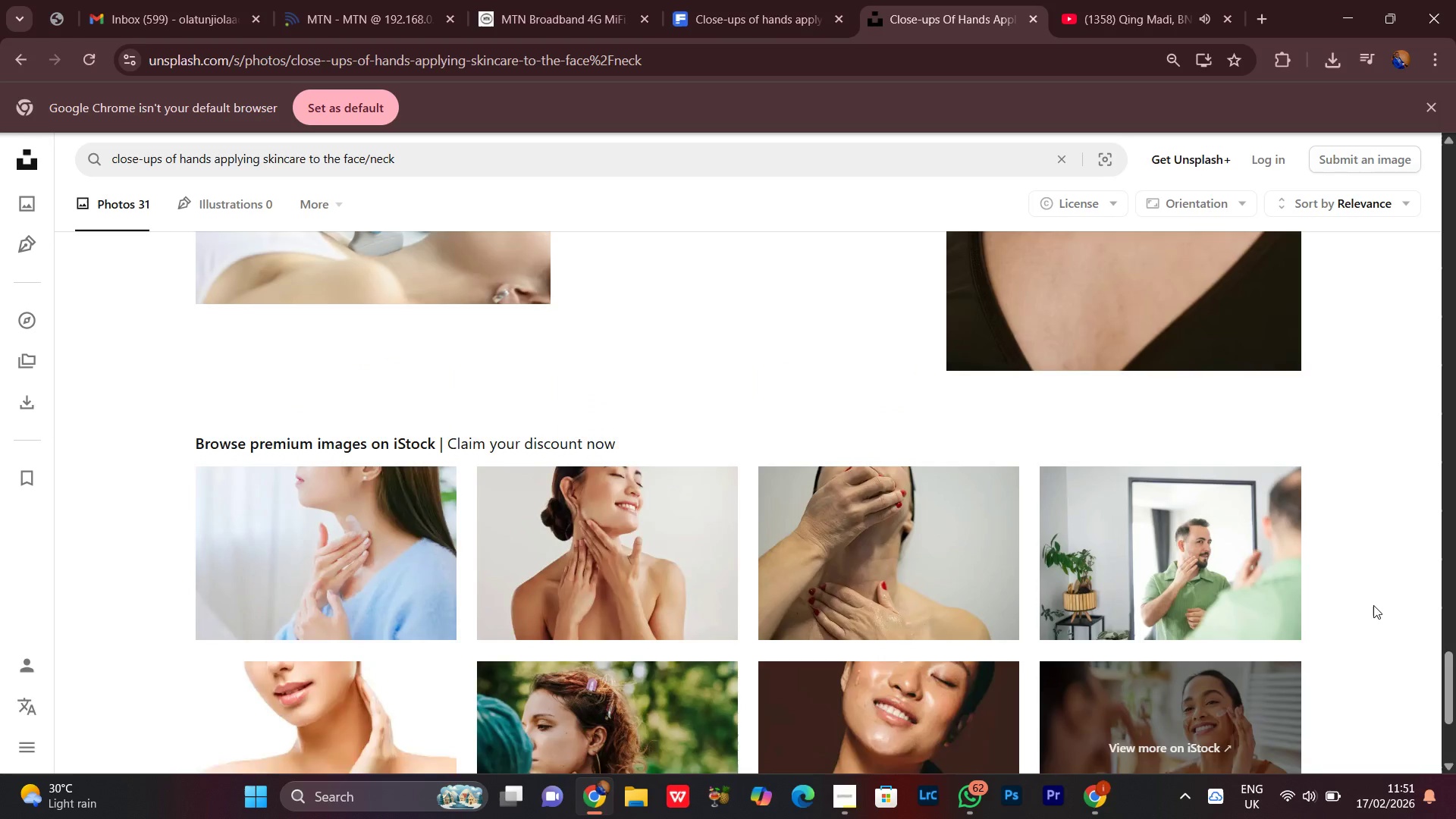 
scroll: coordinate [1373, 605], scroll_direction: down, amount: 2.0
 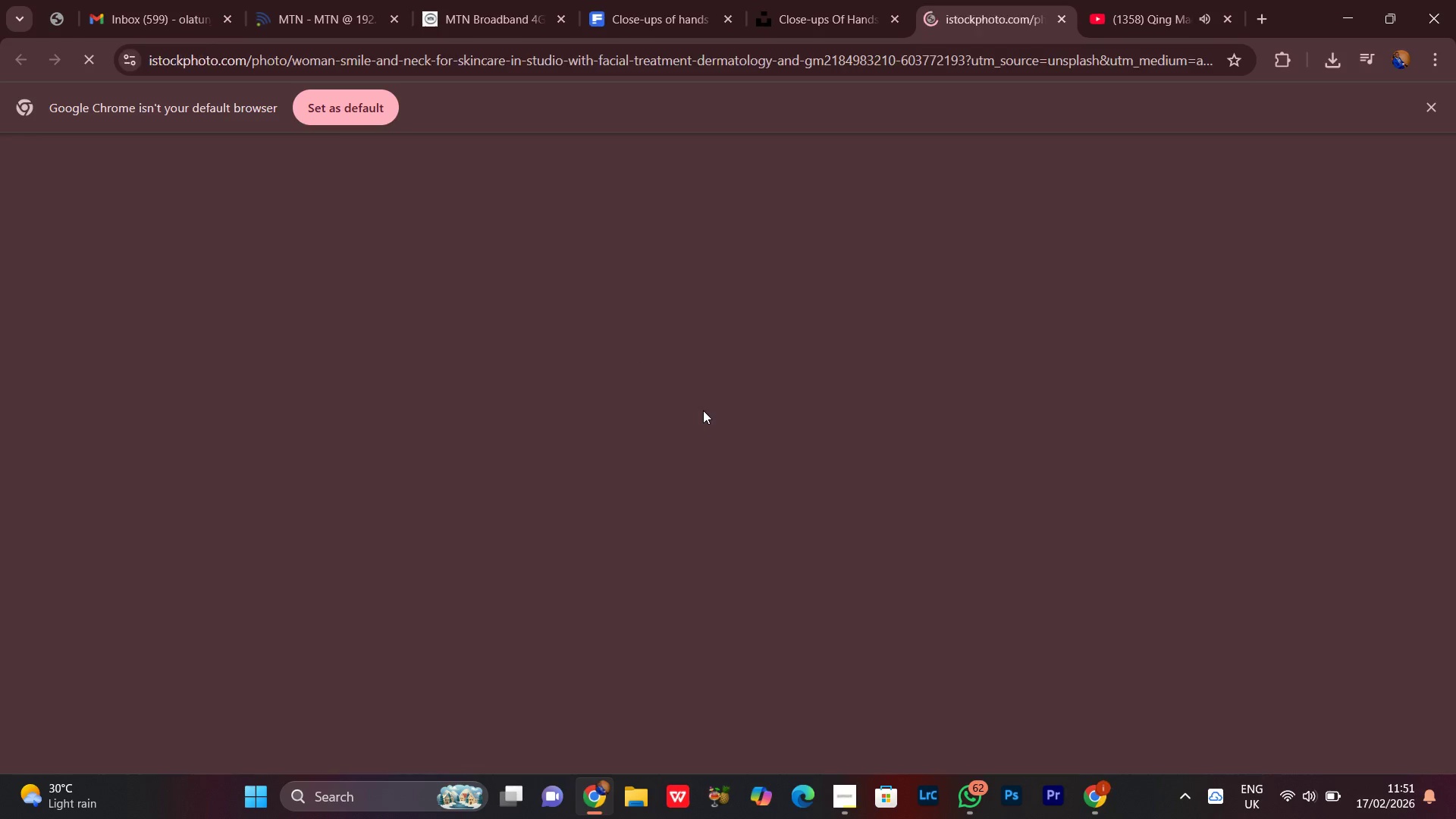 
wait(6.84)
 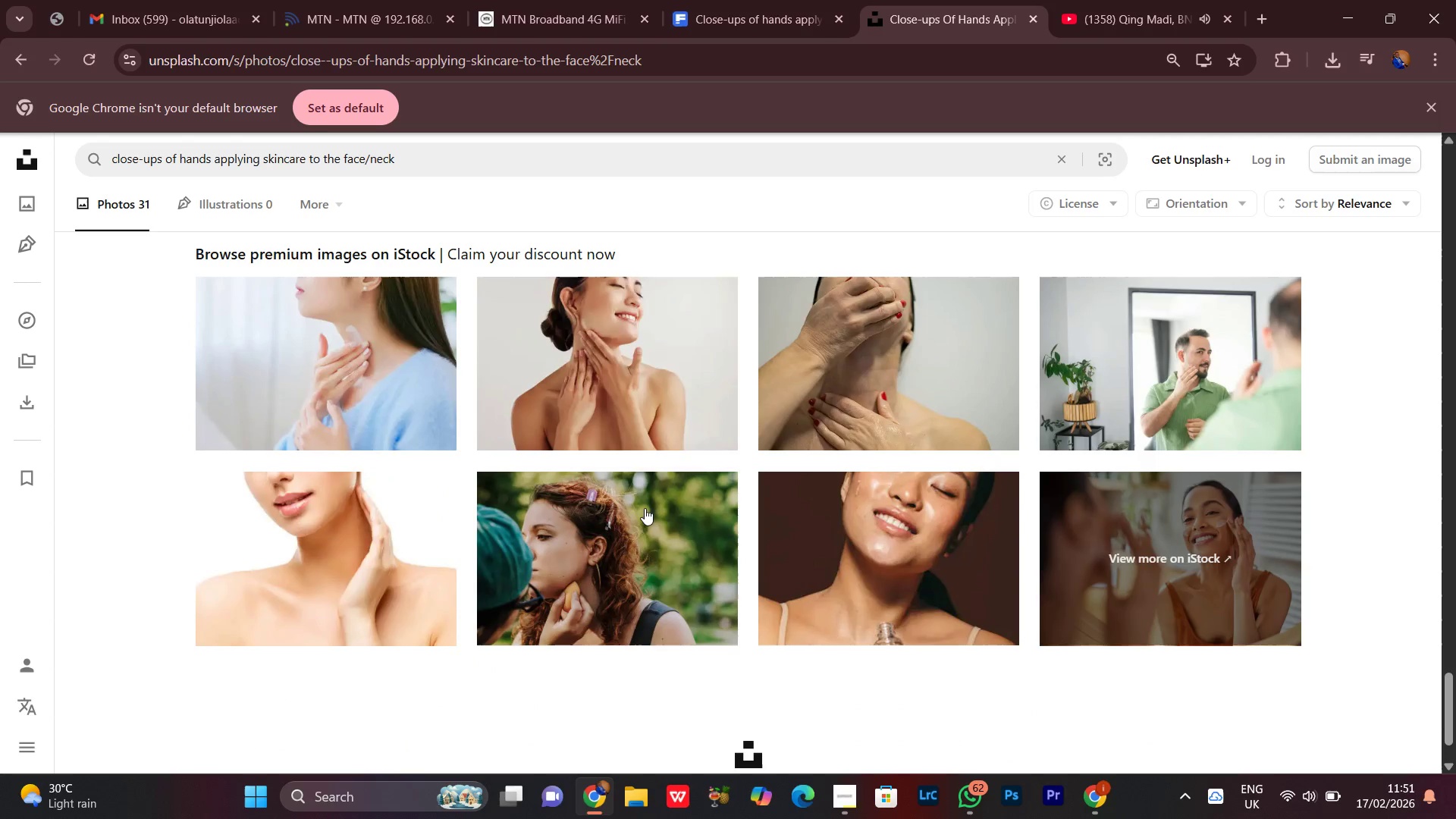 
scroll: coordinate [1440, 474], scroll_direction: down, amount: 19.0
 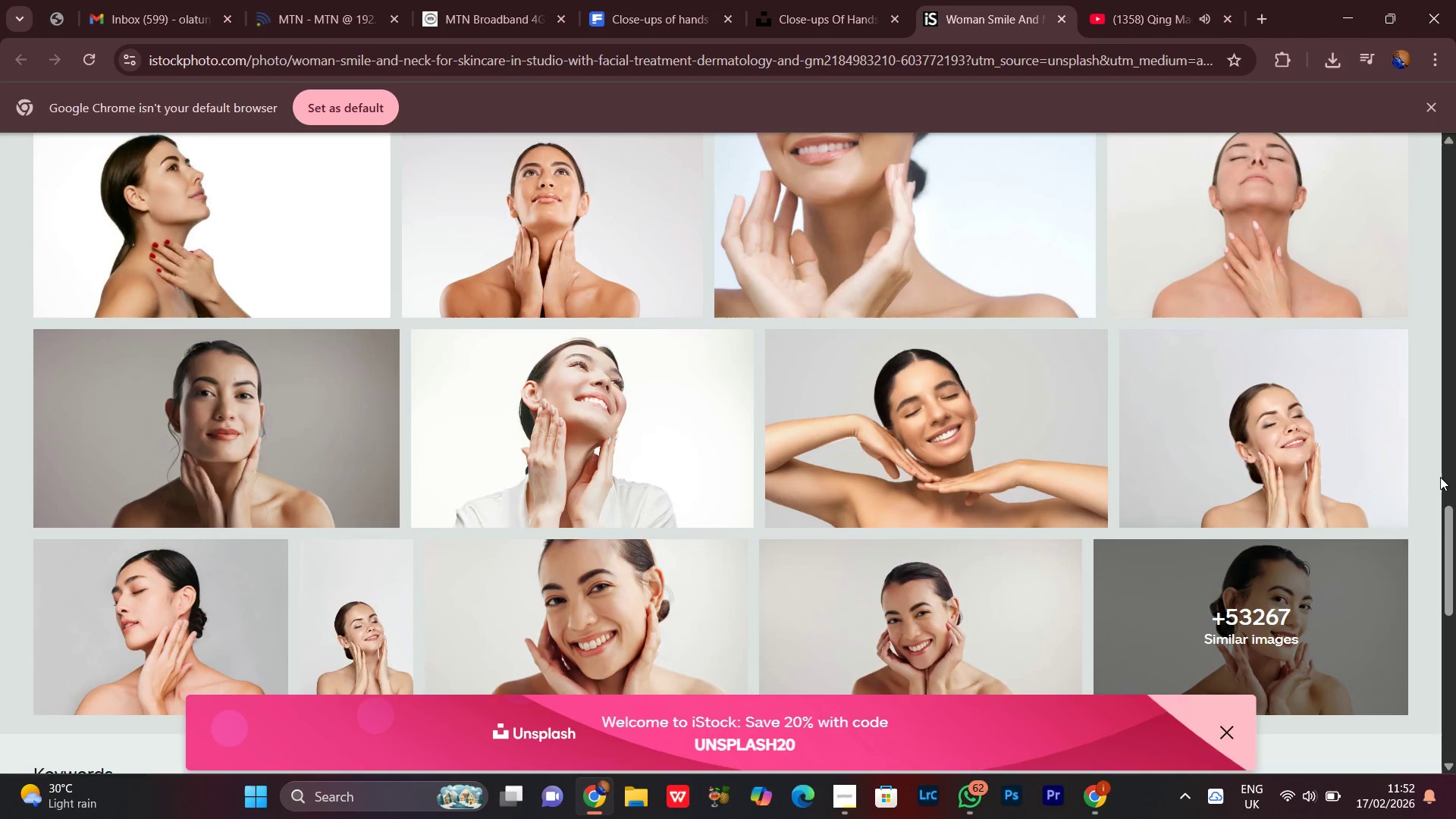 
scroll: coordinate [1440, 477], scroll_direction: down, amount: 3.0
 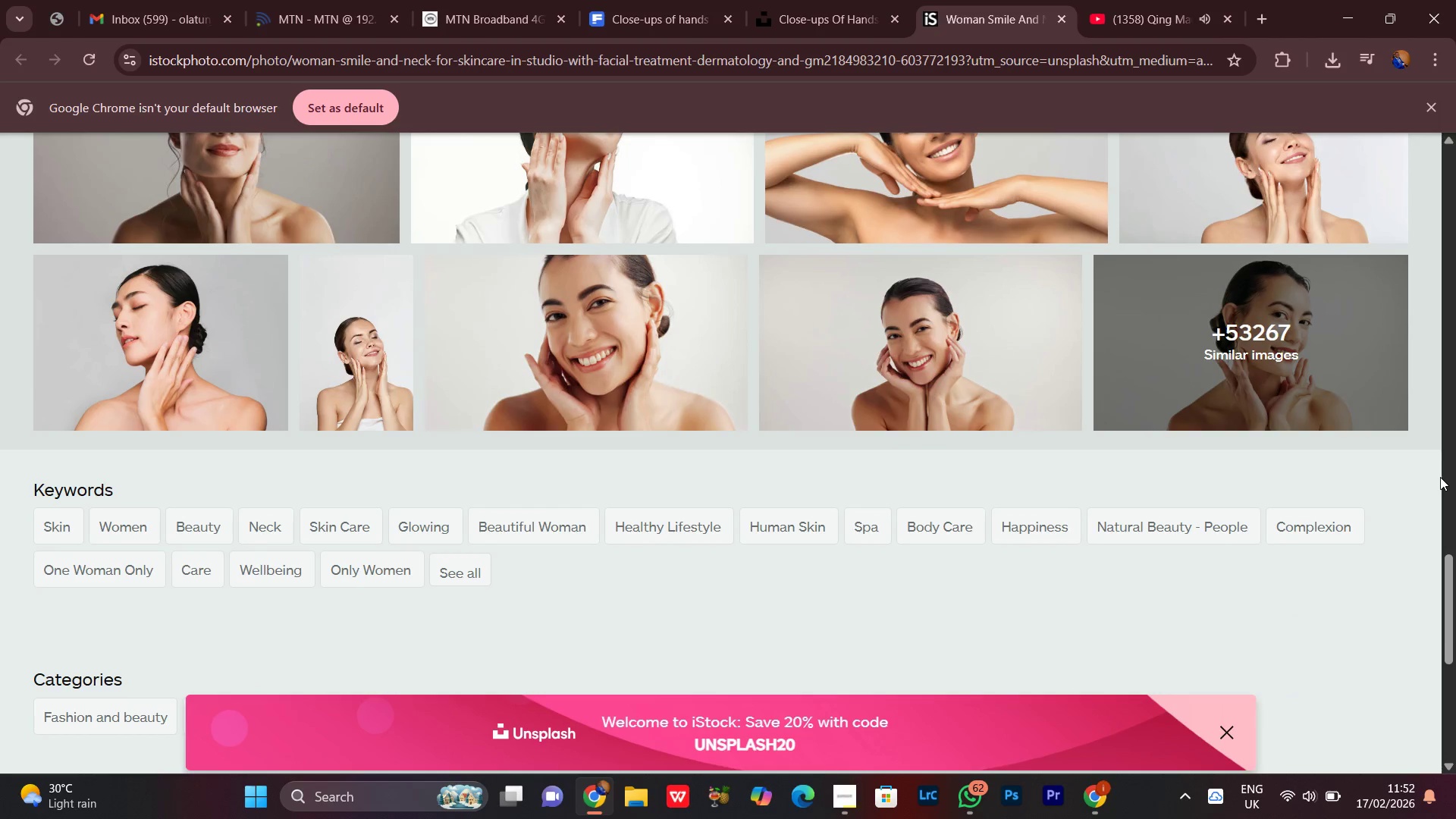 
scroll: coordinate [1407, 469], scroll_direction: up, amount: 17.0
 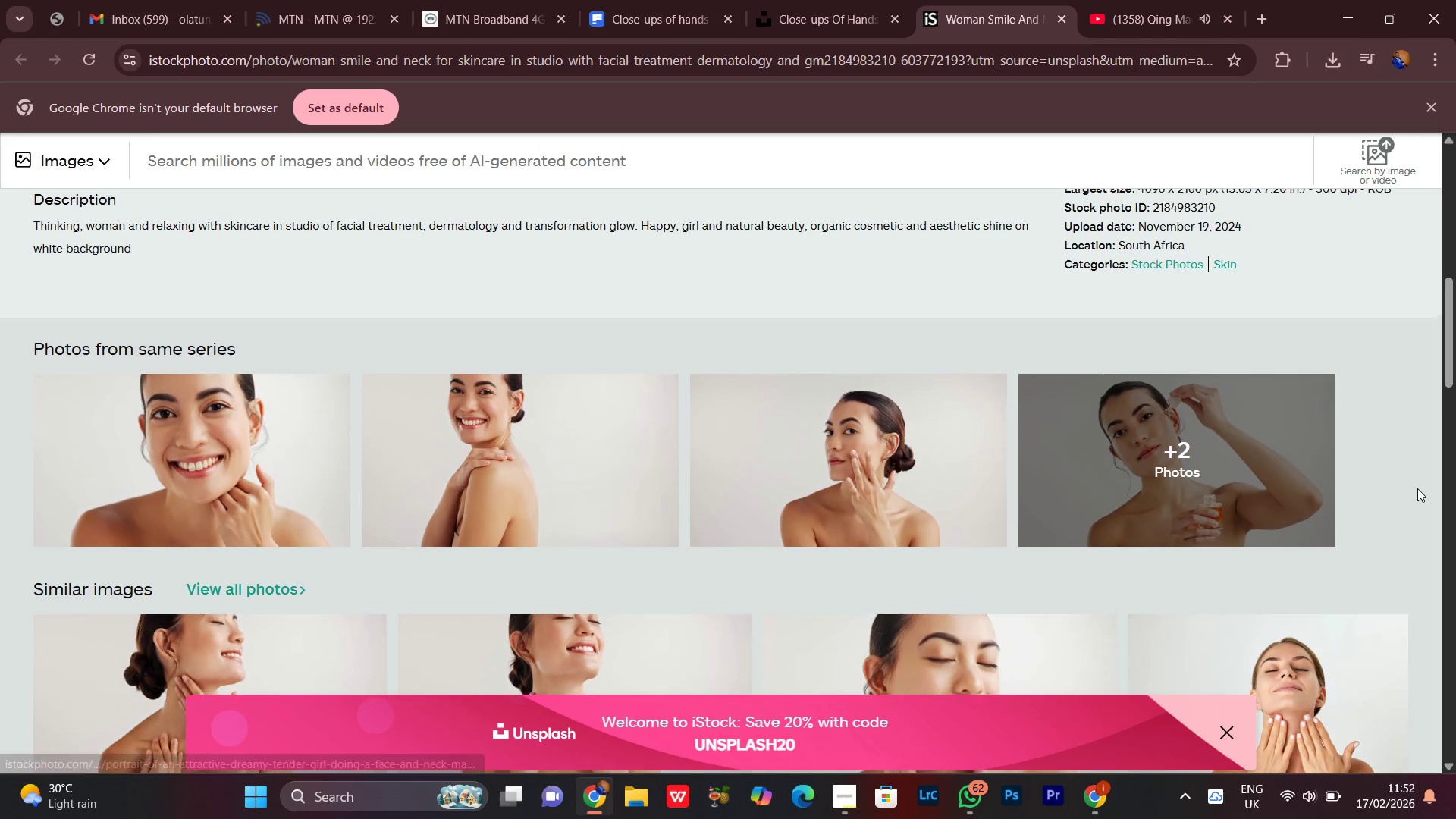 
scroll: coordinate [1417, 488], scroll_direction: down, amount: 1.0
 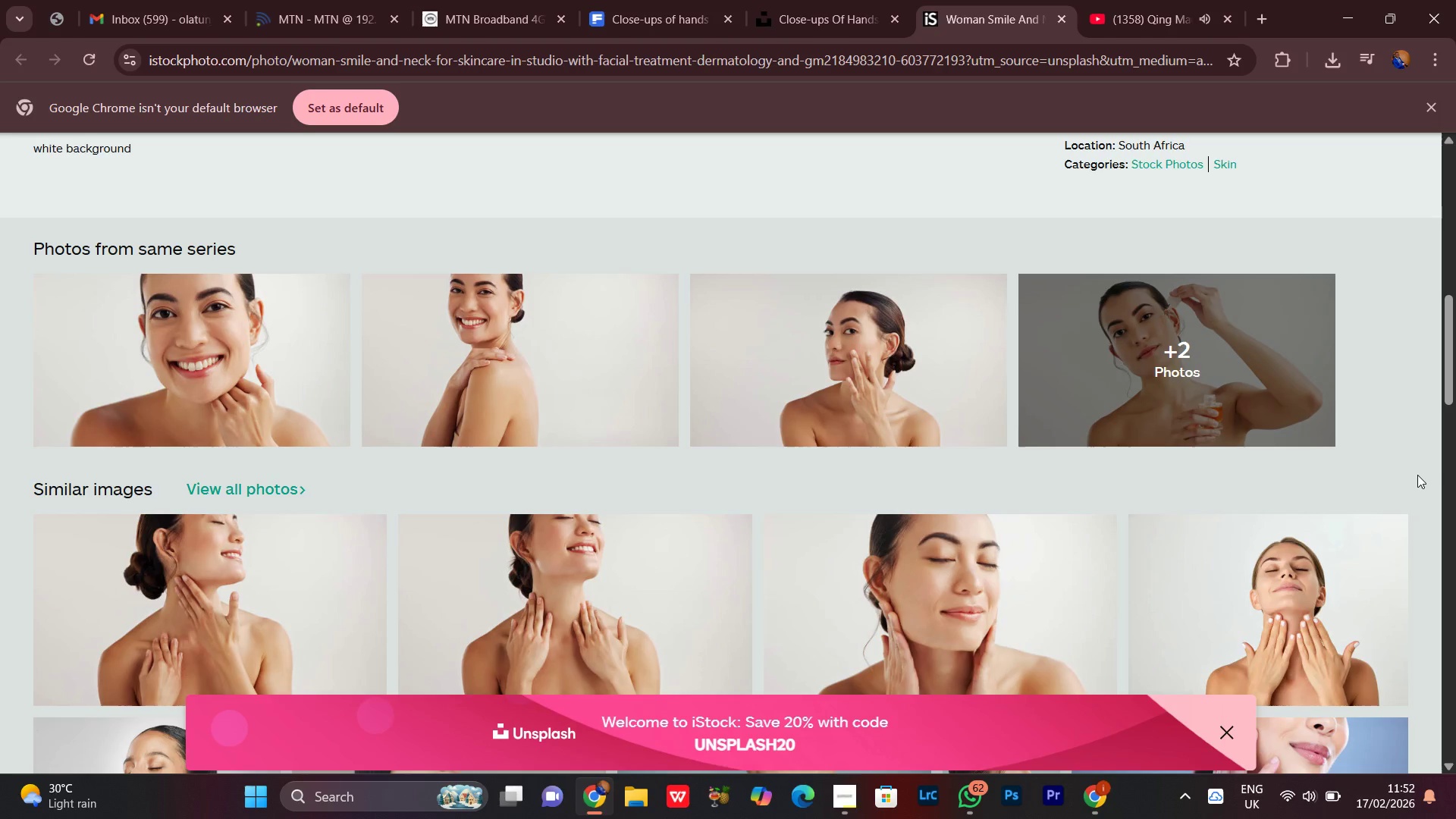 
scroll: coordinate [1417, 471], scroll_direction: up, amount: 1.0
 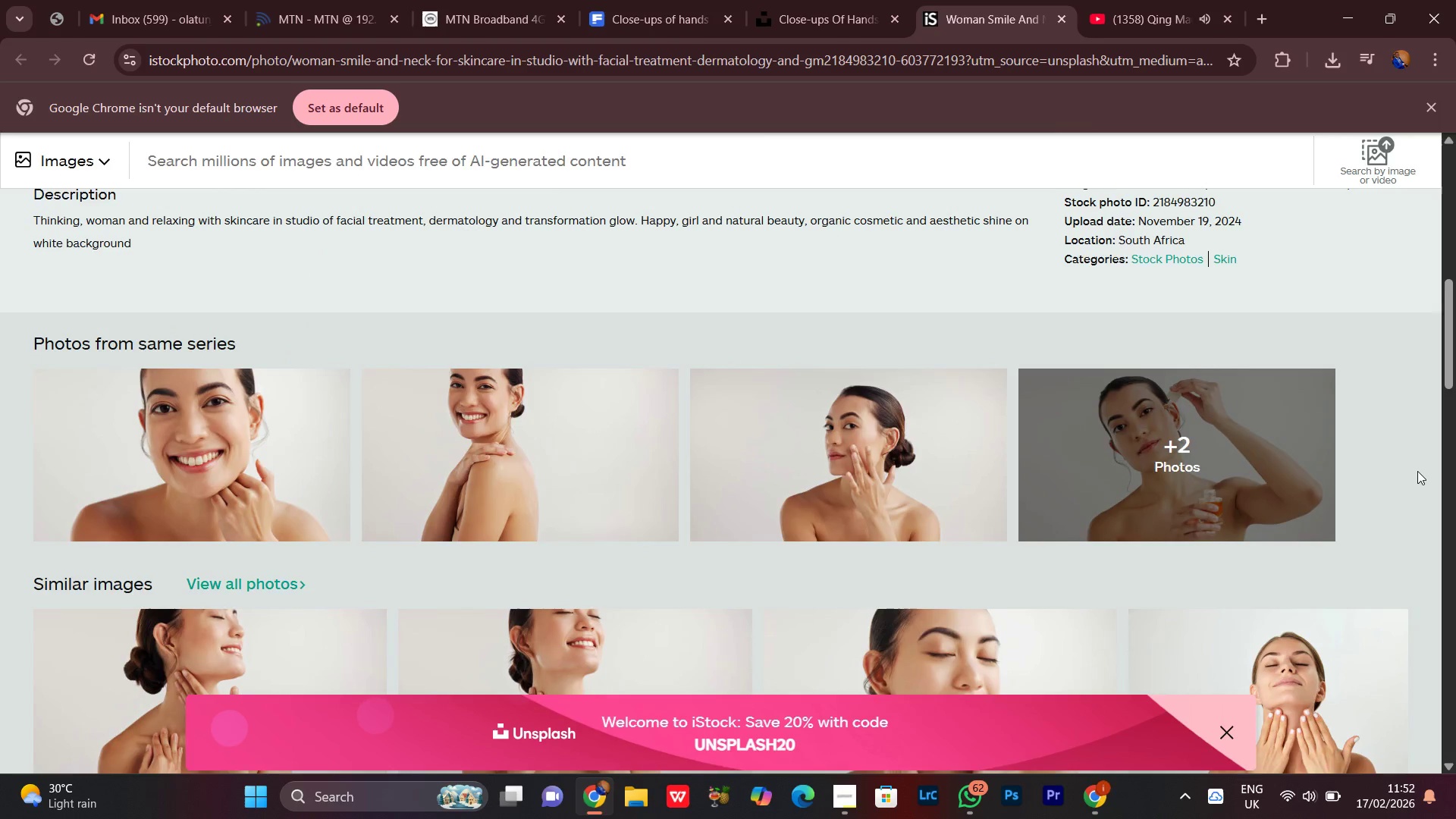 
scroll: coordinate [1420, 469], scroll_direction: down, amount: 5.0
 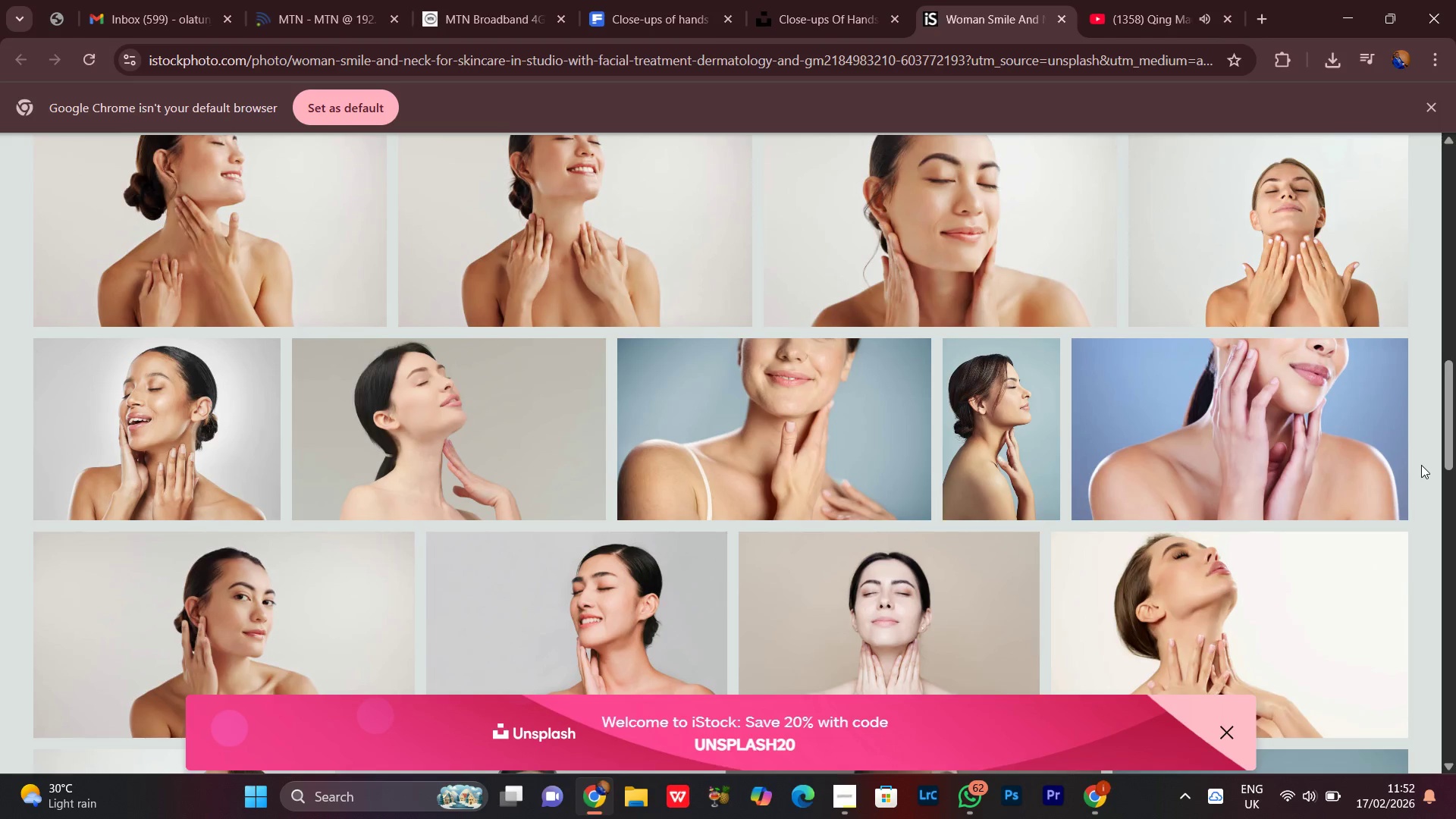 
scroll: coordinate [1421, 465], scroll_direction: up, amount: 1.0
 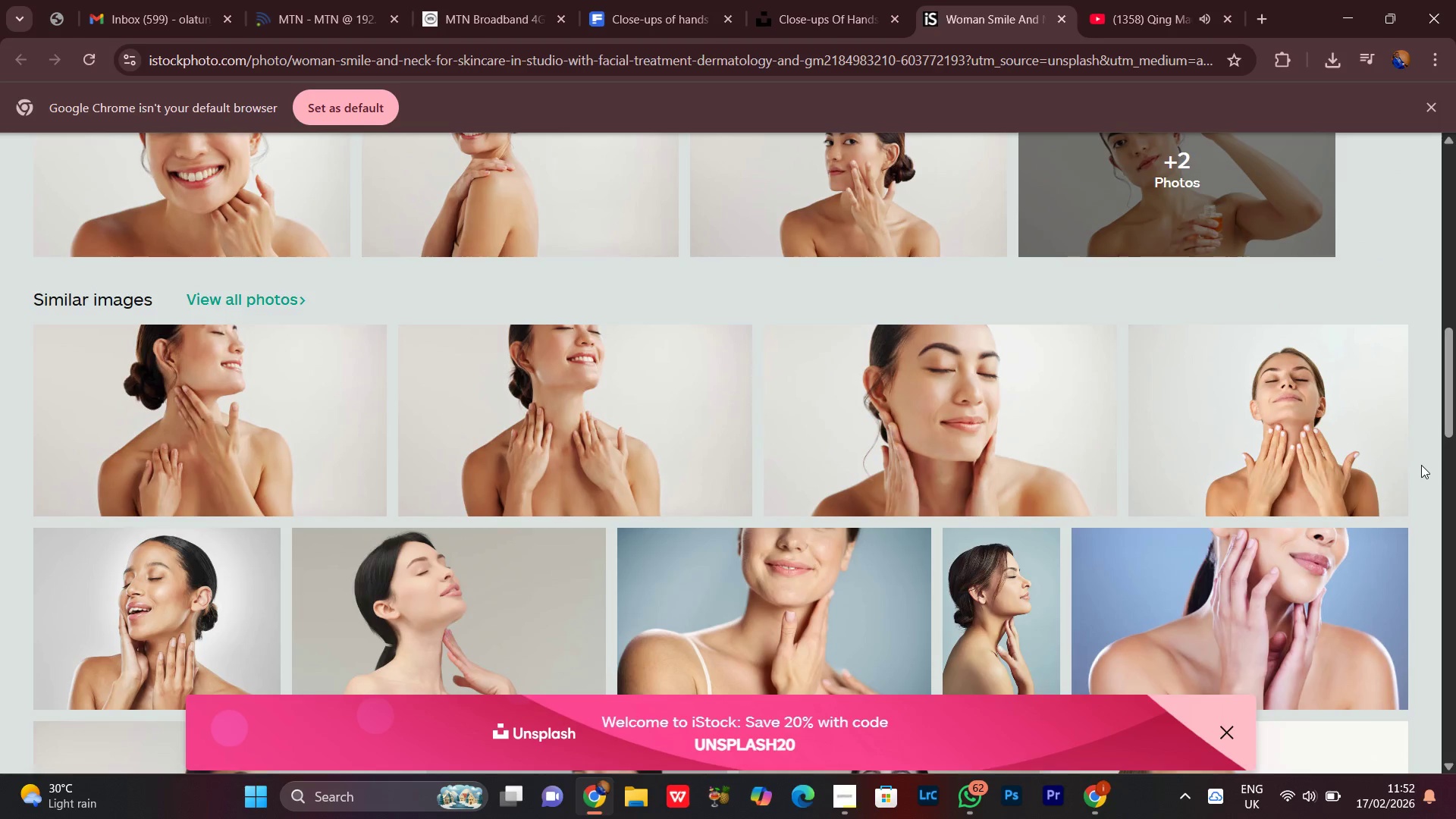 
scroll: coordinate [1422, 469], scroll_direction: down, amount: 8.0
 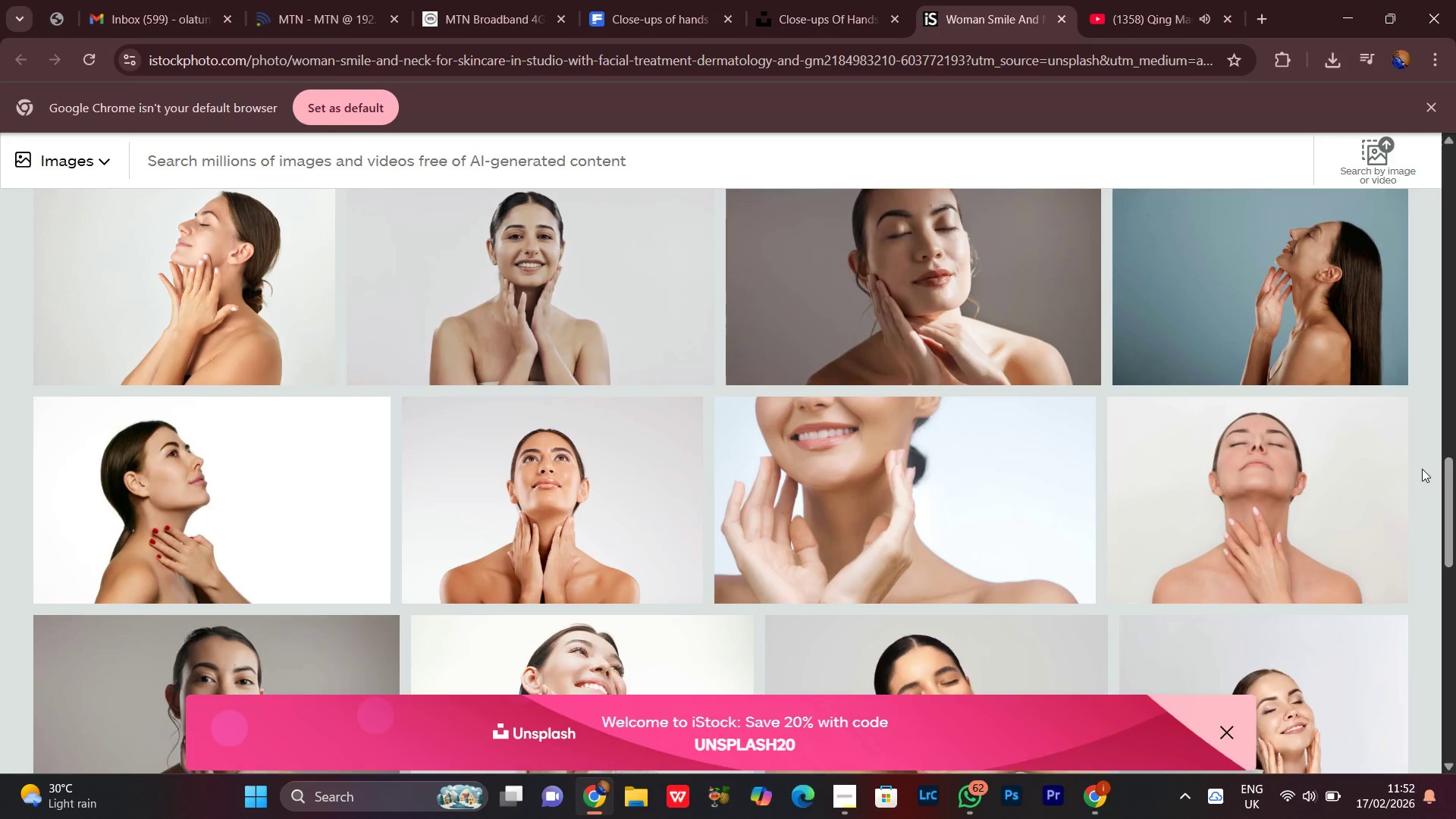 
scroll: coordinate [1422, 469], scroll_direction: up, amount: 1.0
 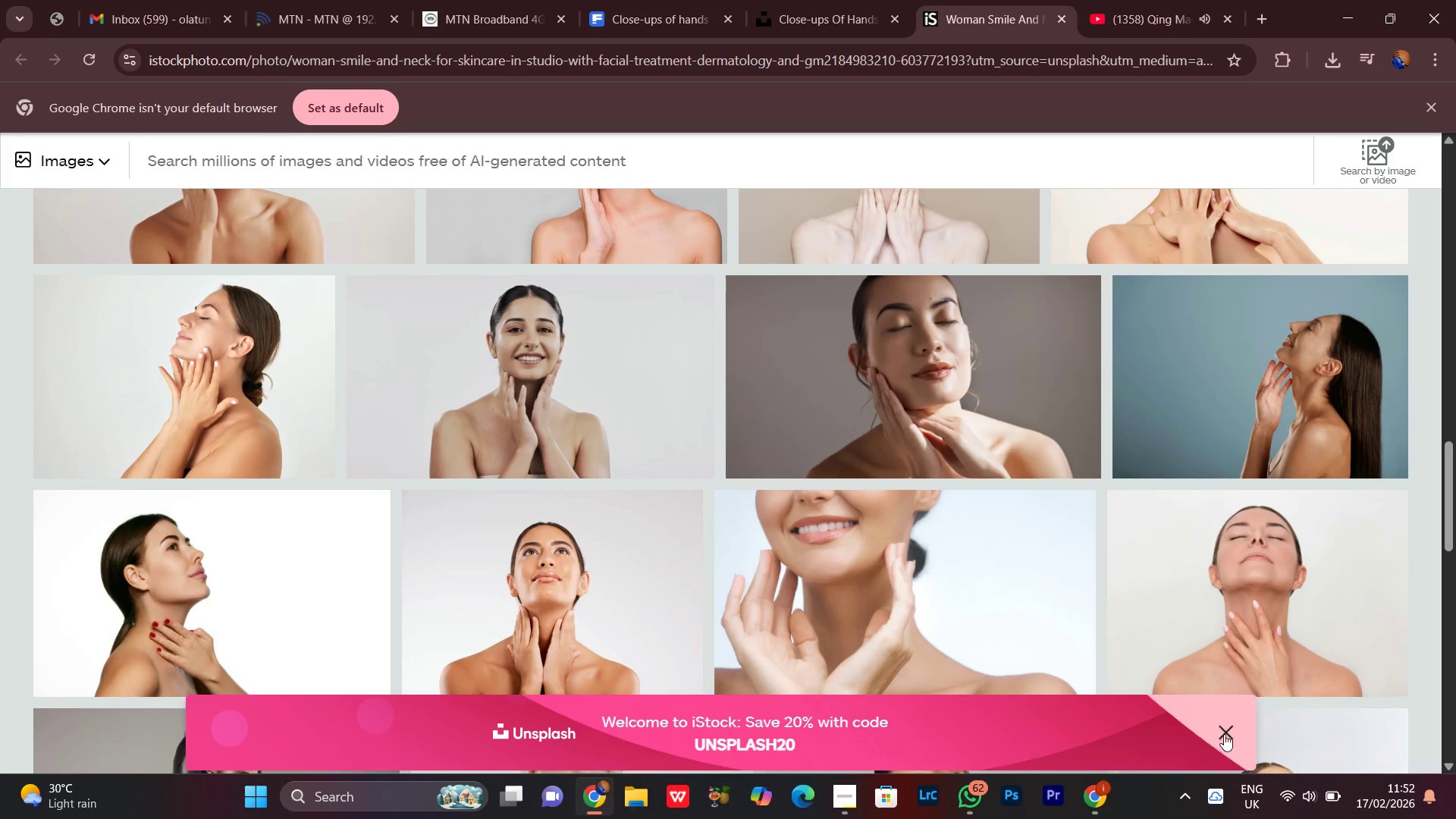 
left_click([1225, 732])
 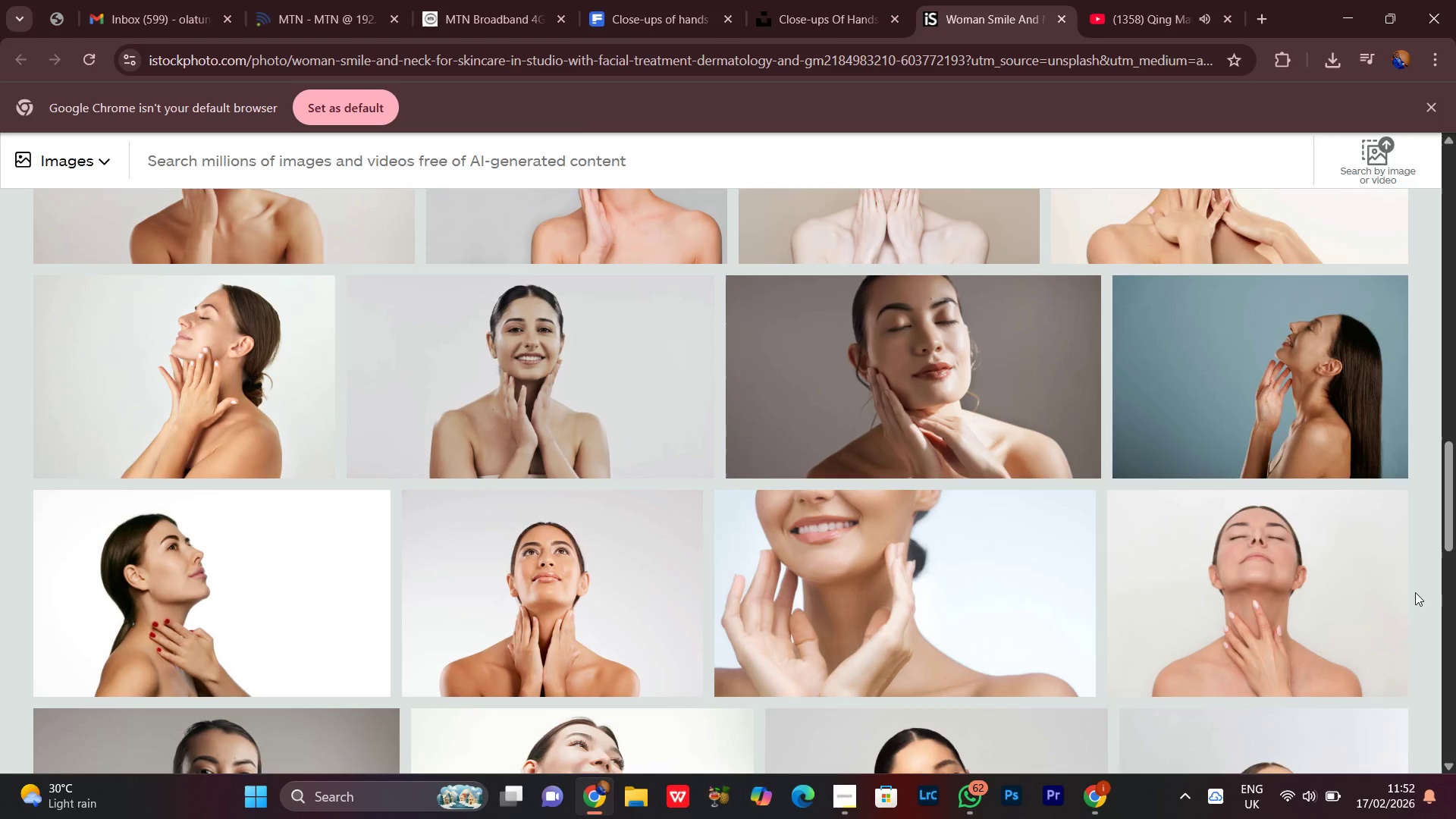 
scroll: coordinate [1423, 611], scroll_direction: down, amount: 7.0
 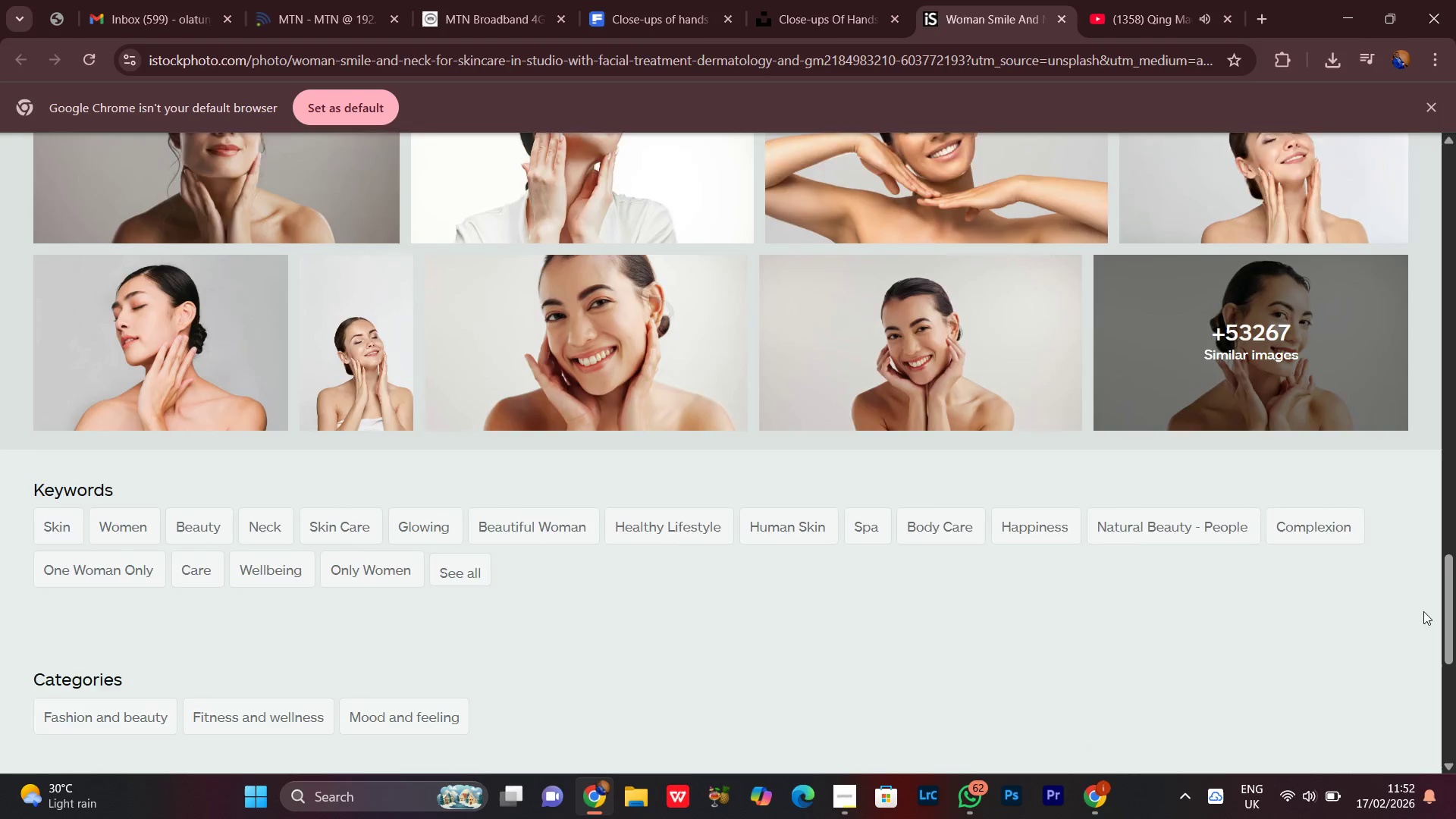 
scroll: coordinate [756, 516], scroll_direction: up, amount: 28.0
 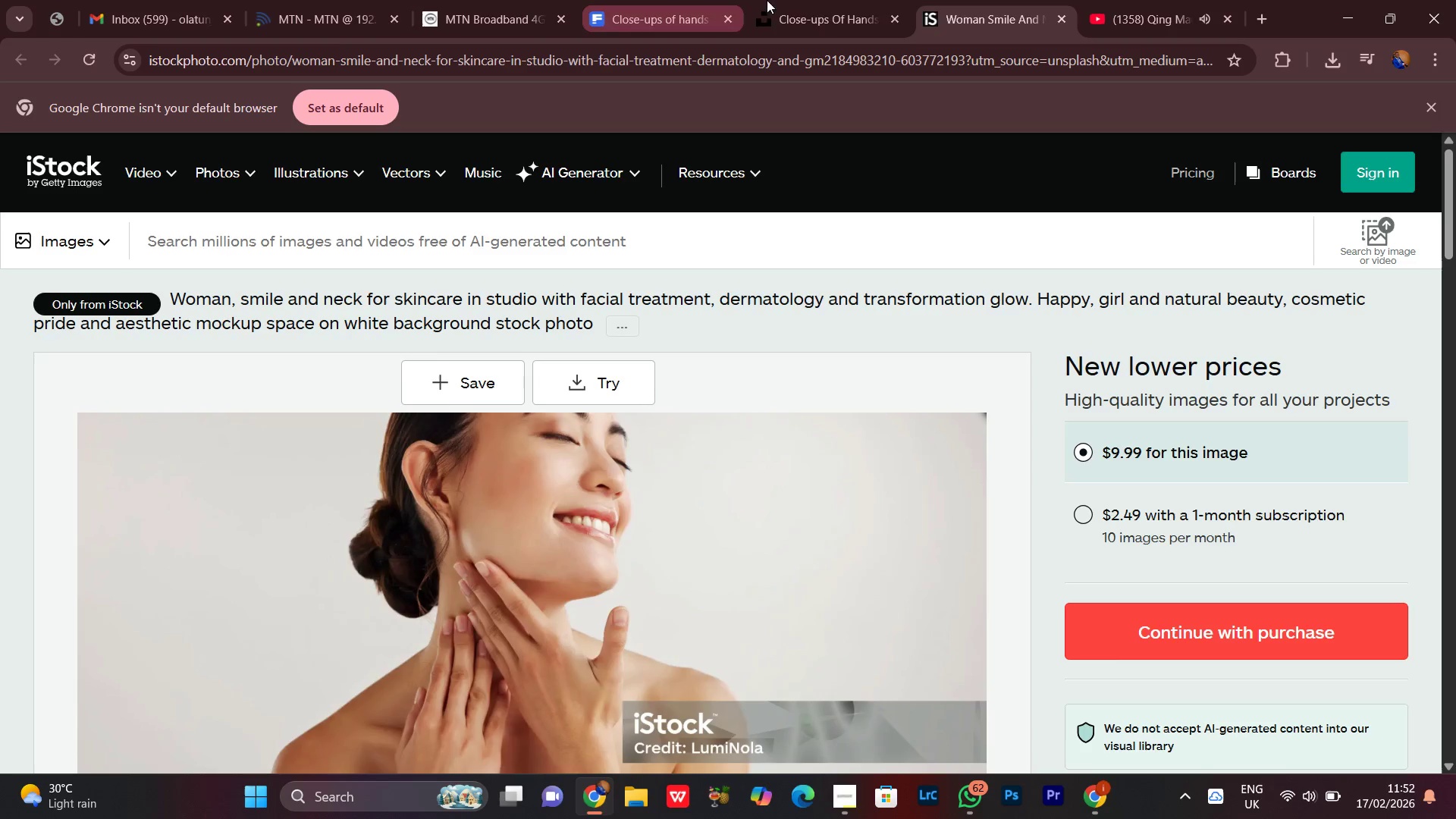 
left_click([856, 0])
 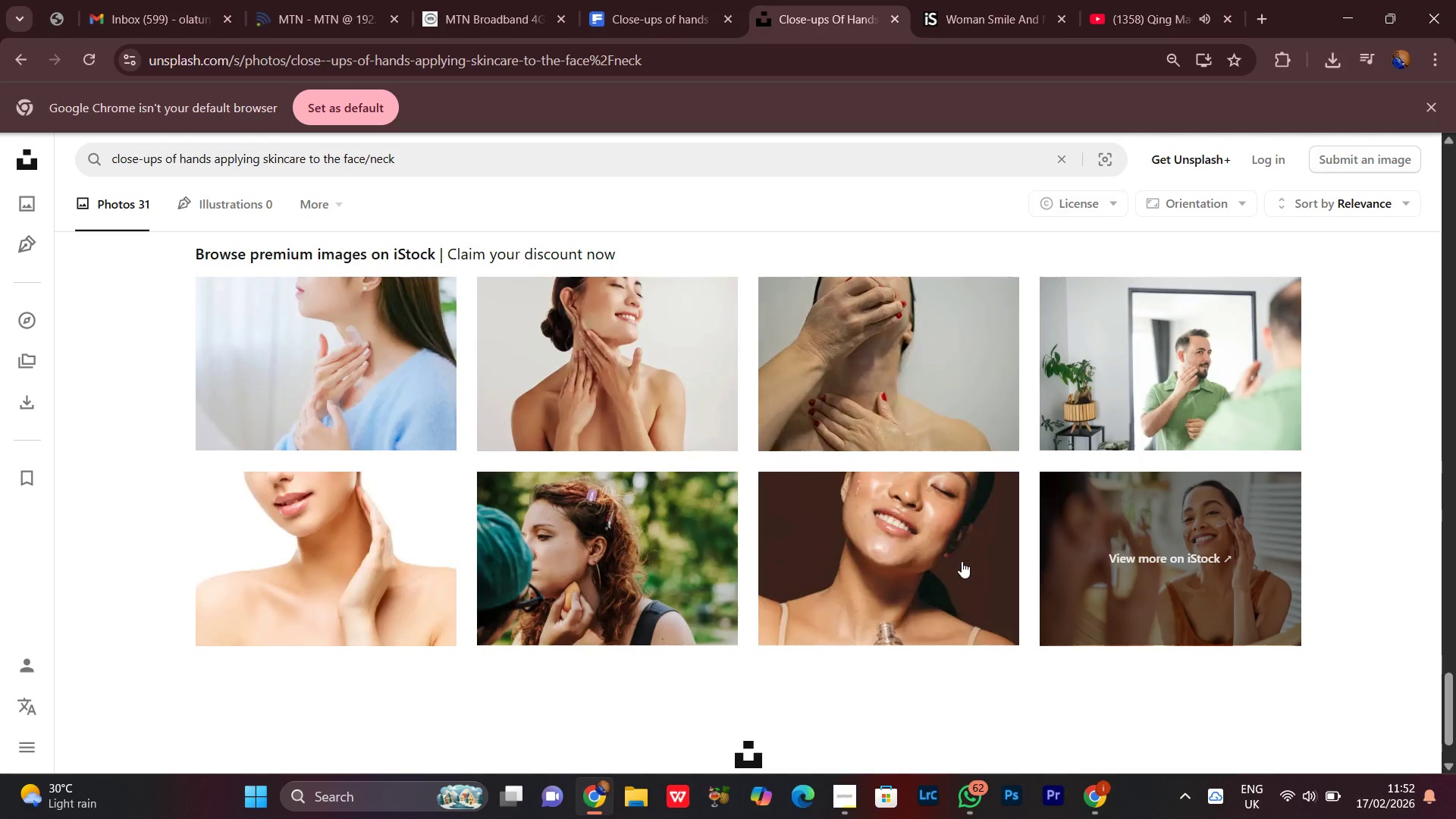 
scroll: coordinate [1037, 611], scroll_direction: up, amount: 14.0
 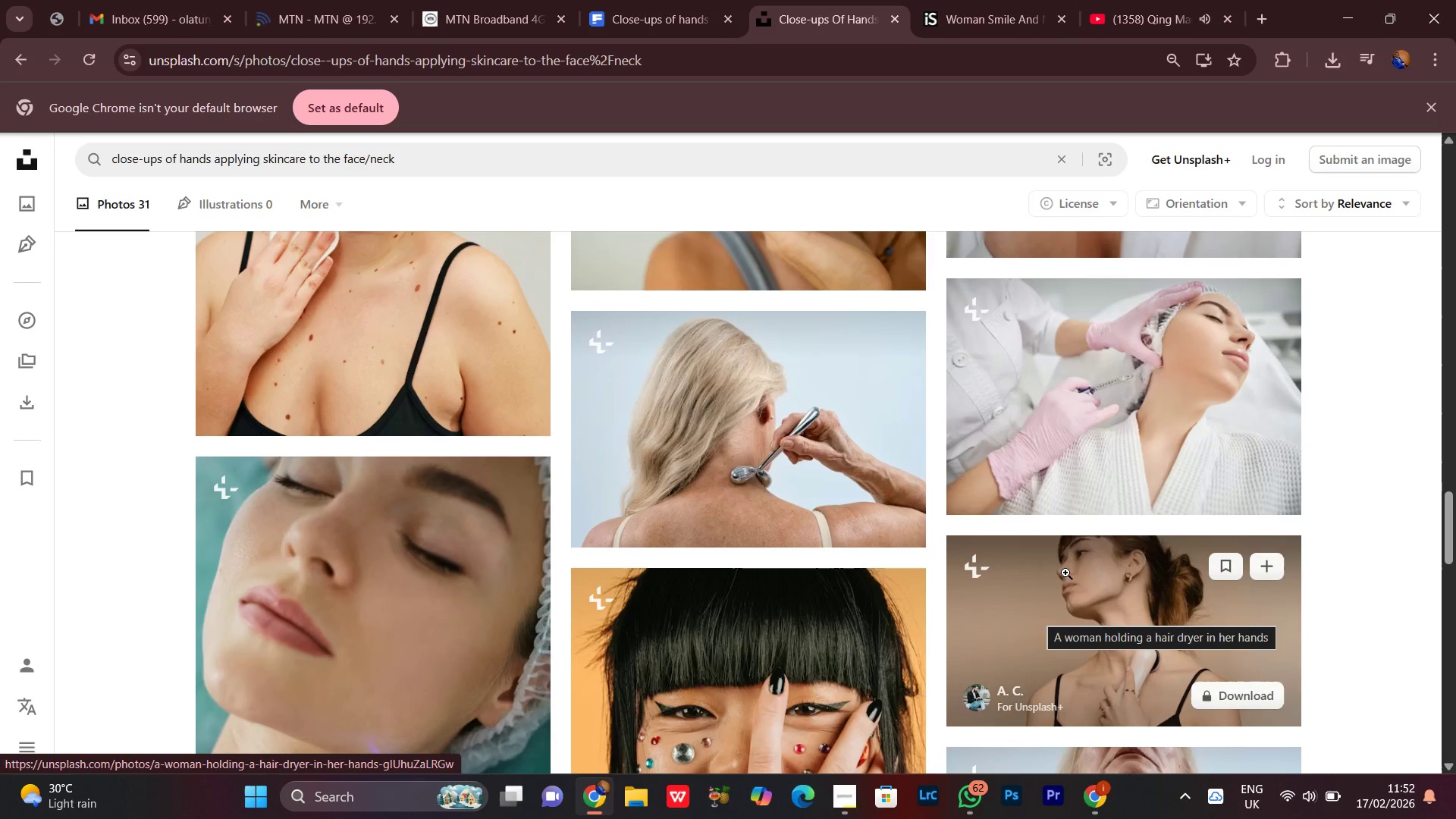 
wait(6.37)
 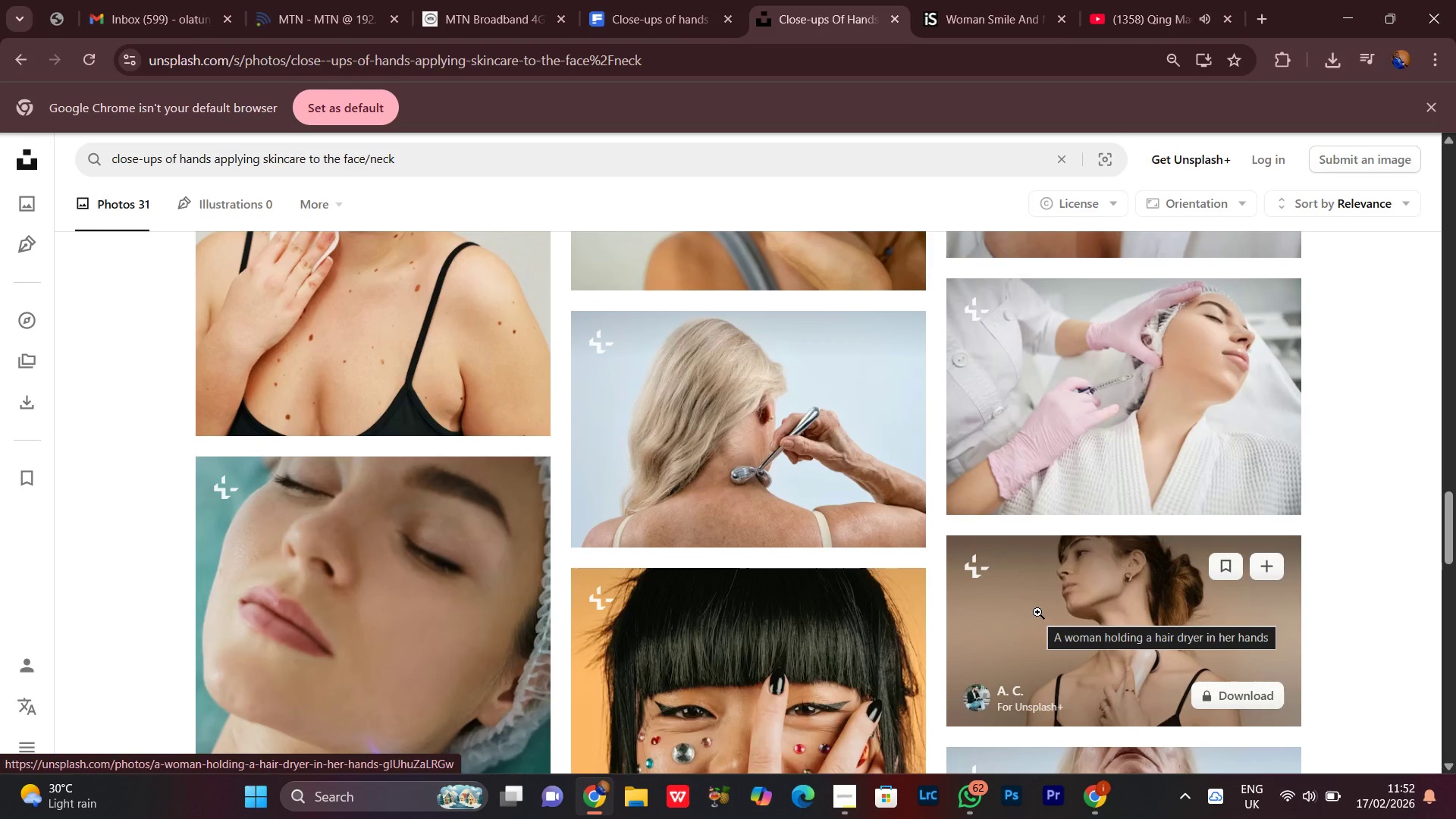 
scroll: coordinate [1385, 520], scroll_direction: up, amount: 33.0
 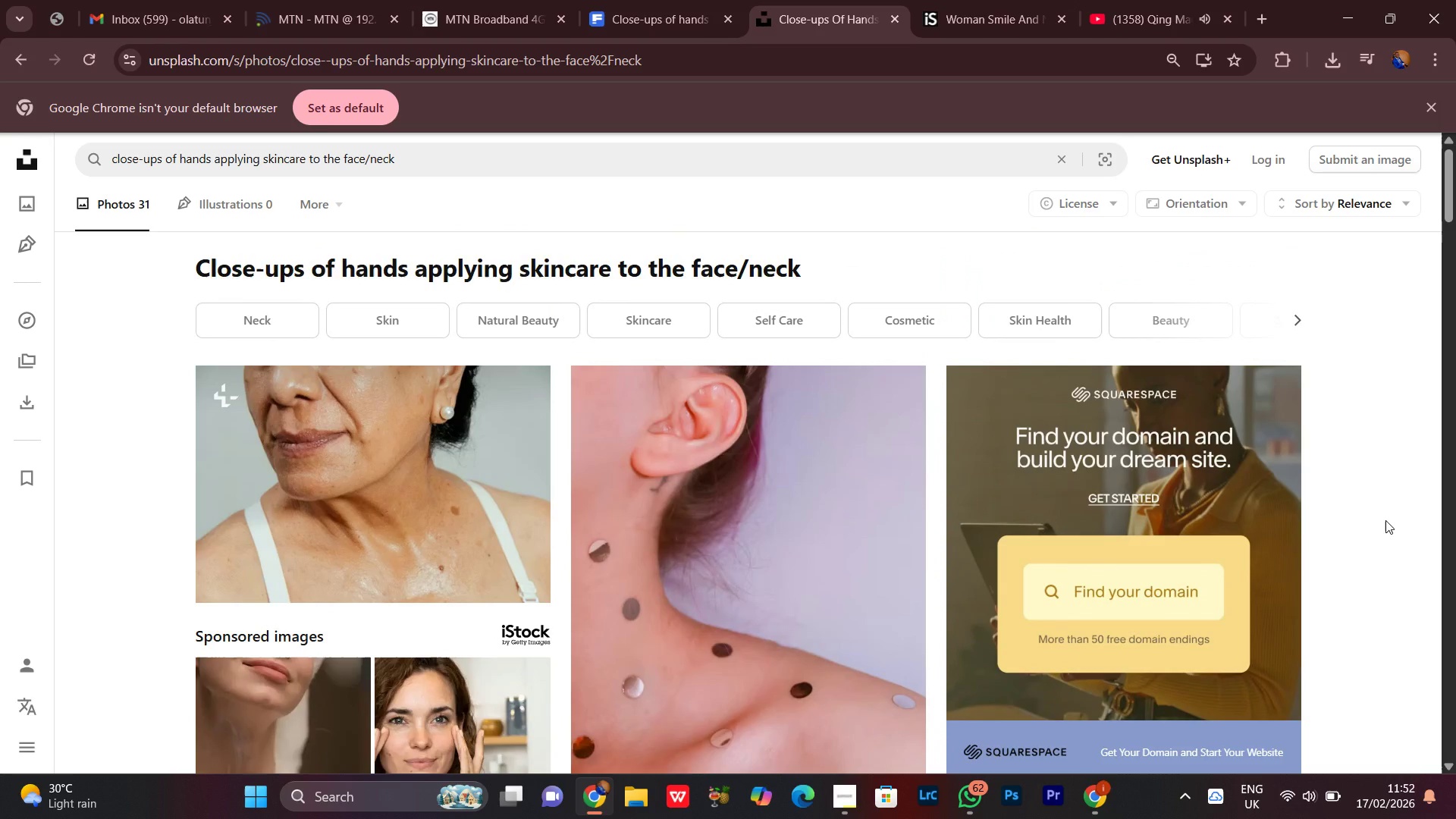 
scroll: coordinate [1380, 540], scroll_direction: down, amount: 20.0
 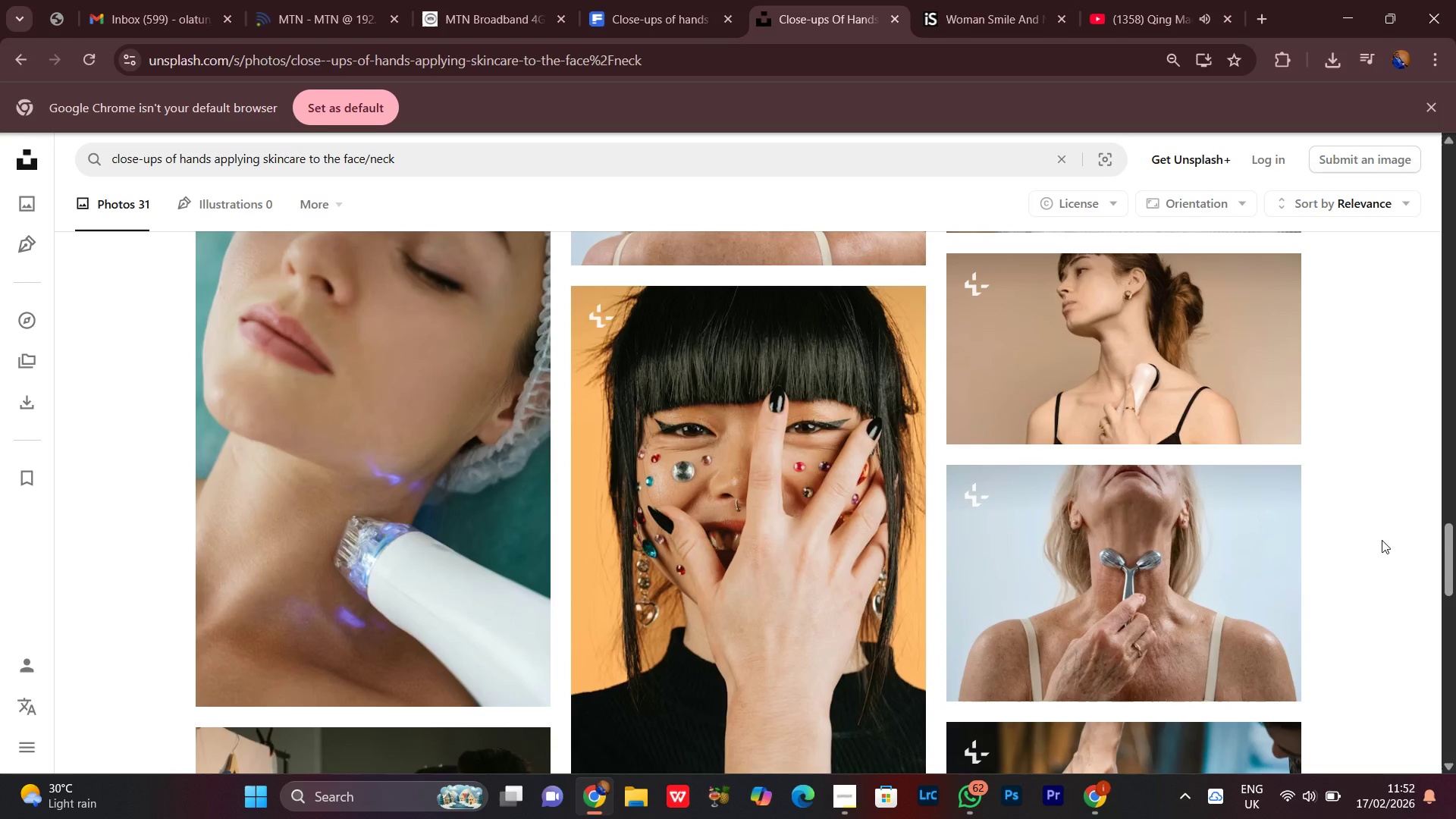 
scroll: coordinate [1383, 539], scroll_direction: none, amount: 0.0
 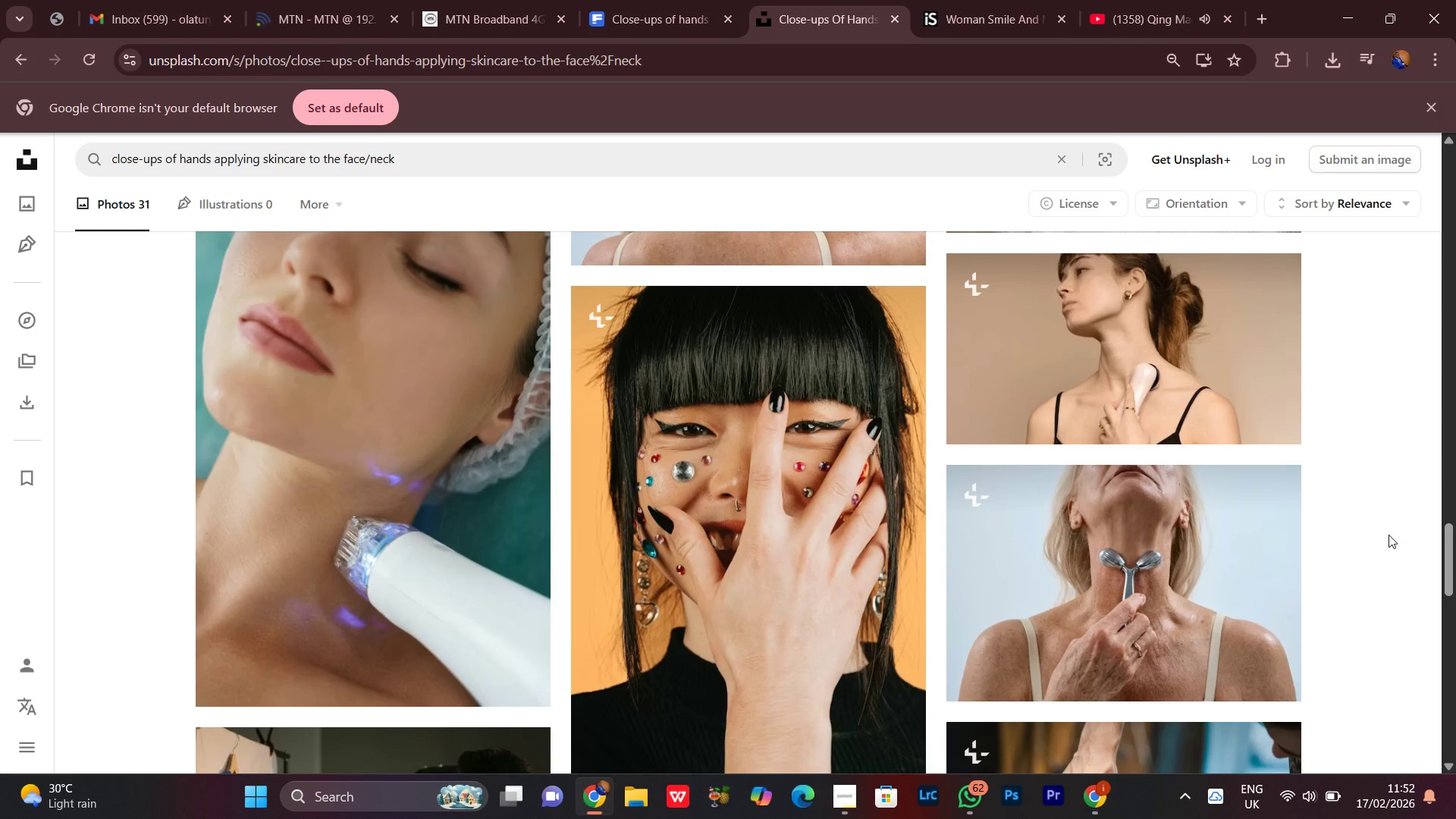 
scroll: coordinate [1389, 535], scroll_direction: down, amount: 4.0
 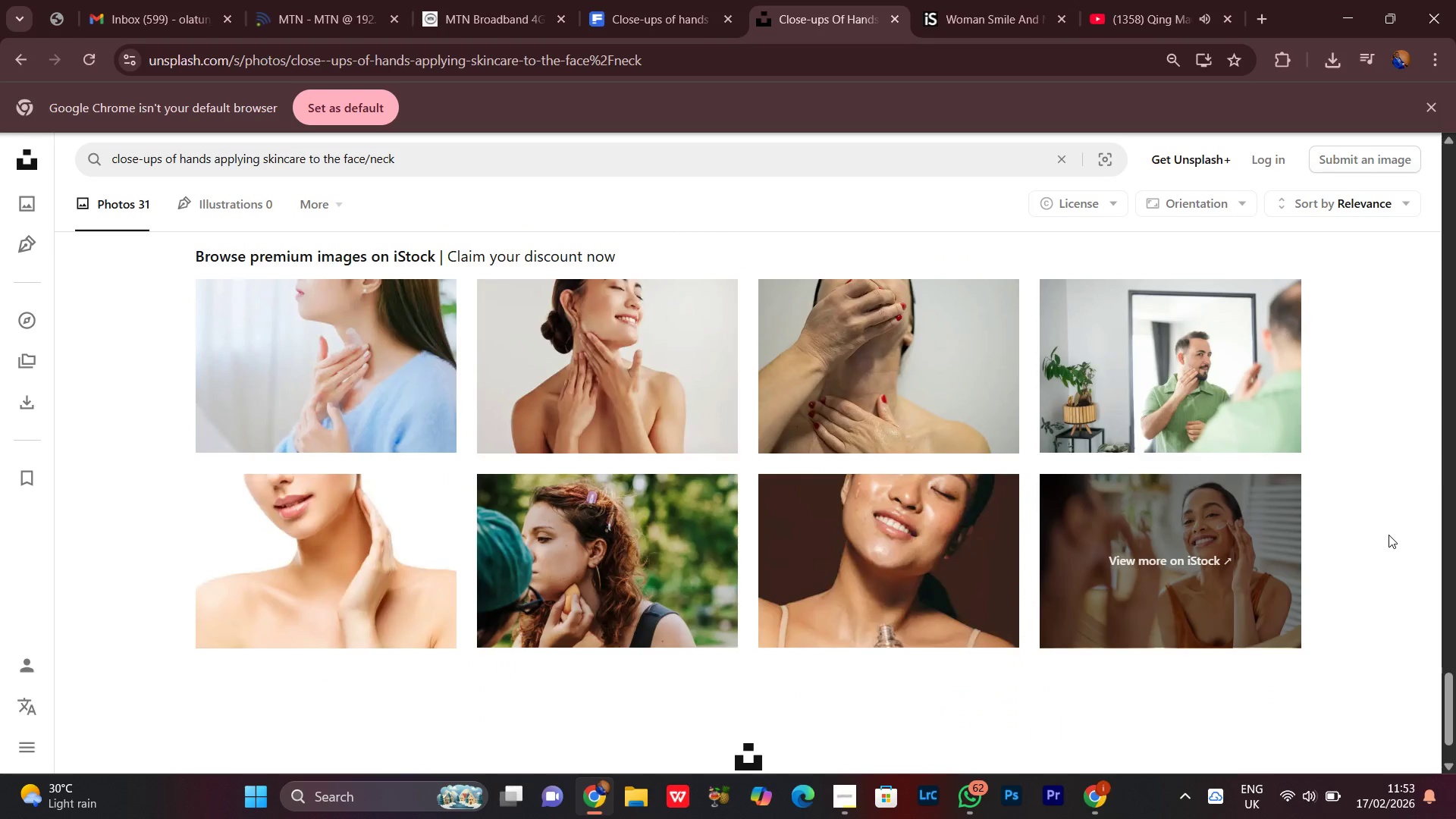 
scroll: coordinate [1400, 523], scroll_direction: up, amount: 43.0
 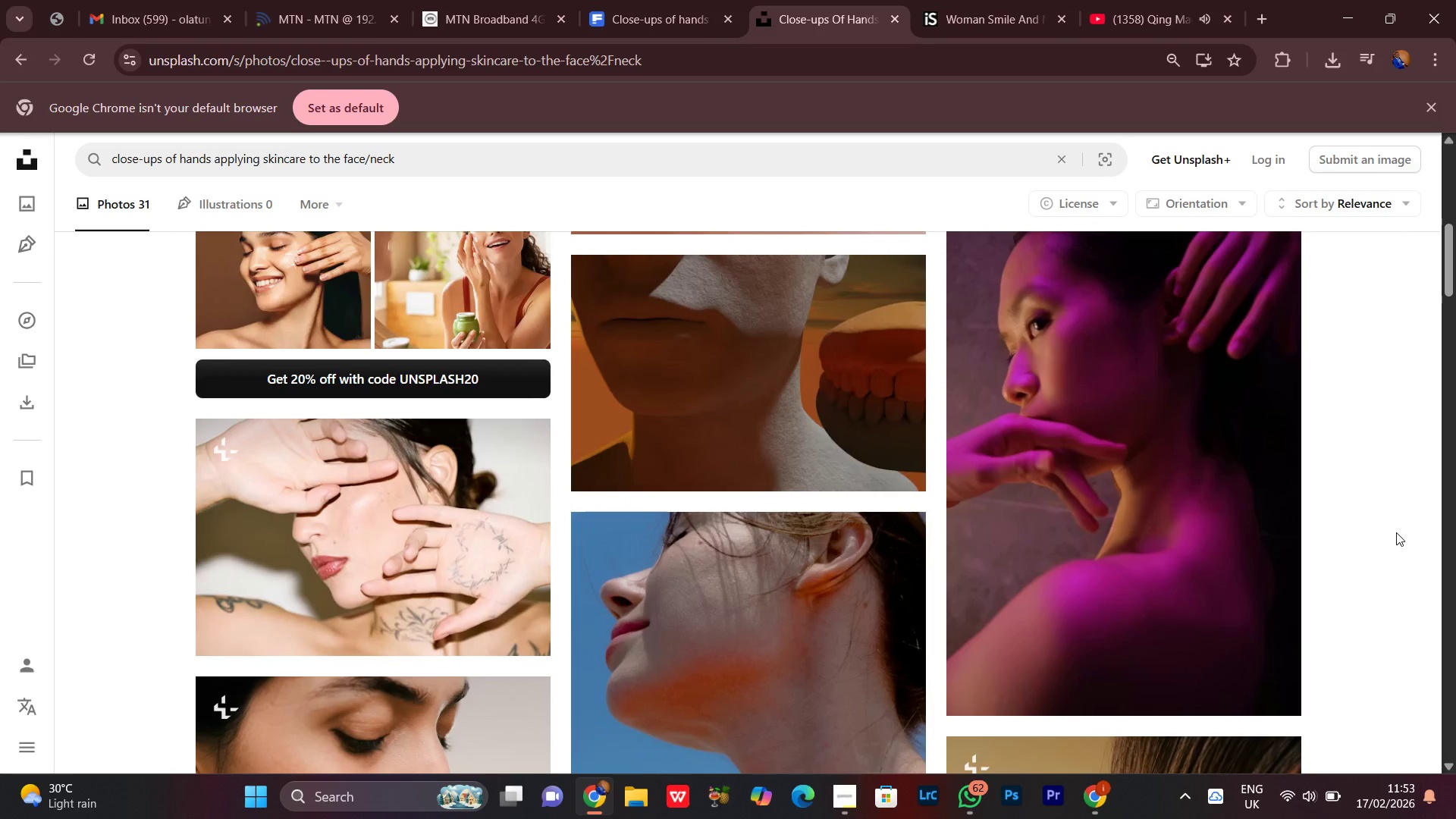 
scroll: coordinate [1067, 549], scroll_direction: down, amount: 6.0
 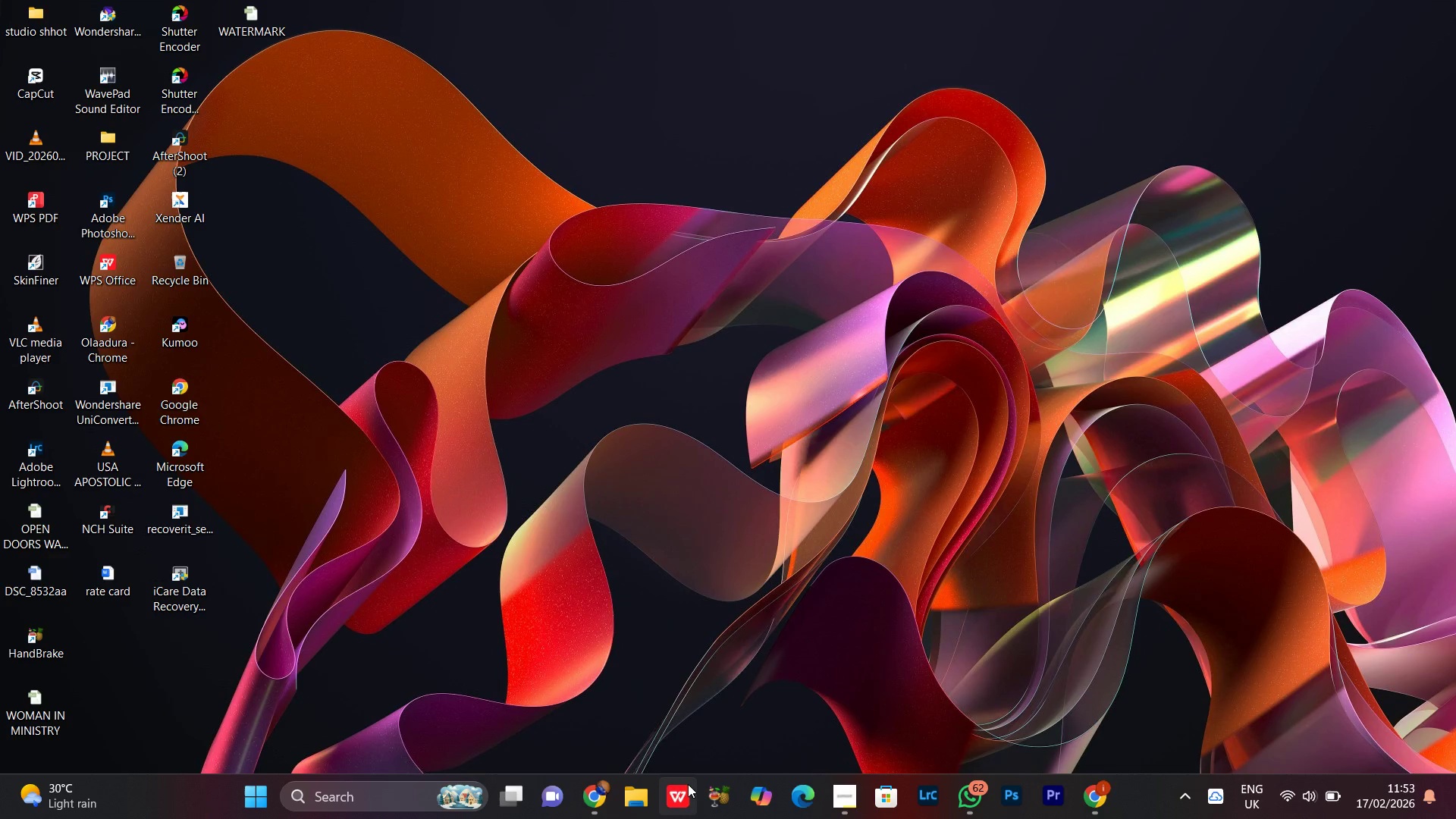 
left_click([628, 796])
 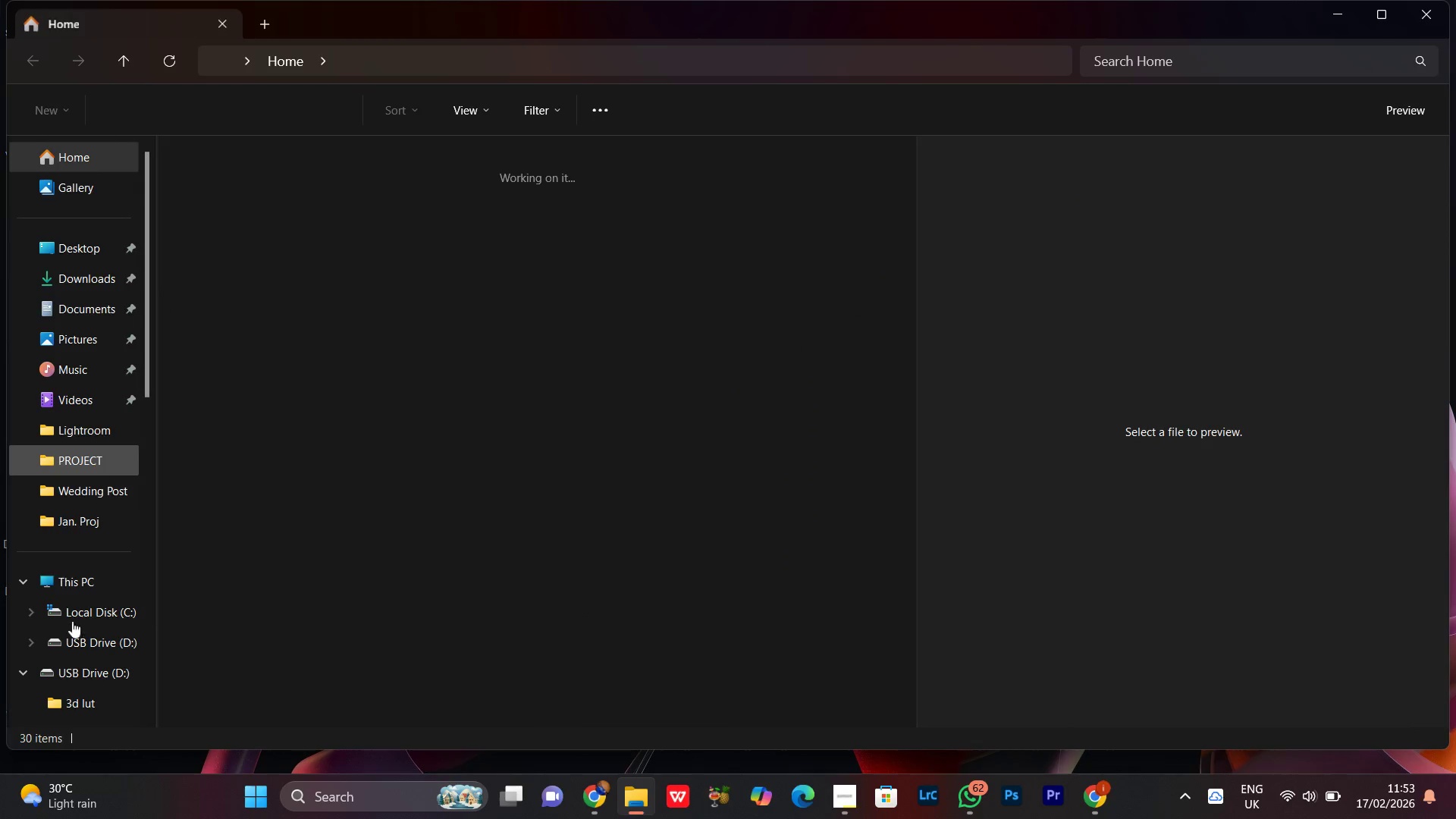 
left_click([88, 287])
 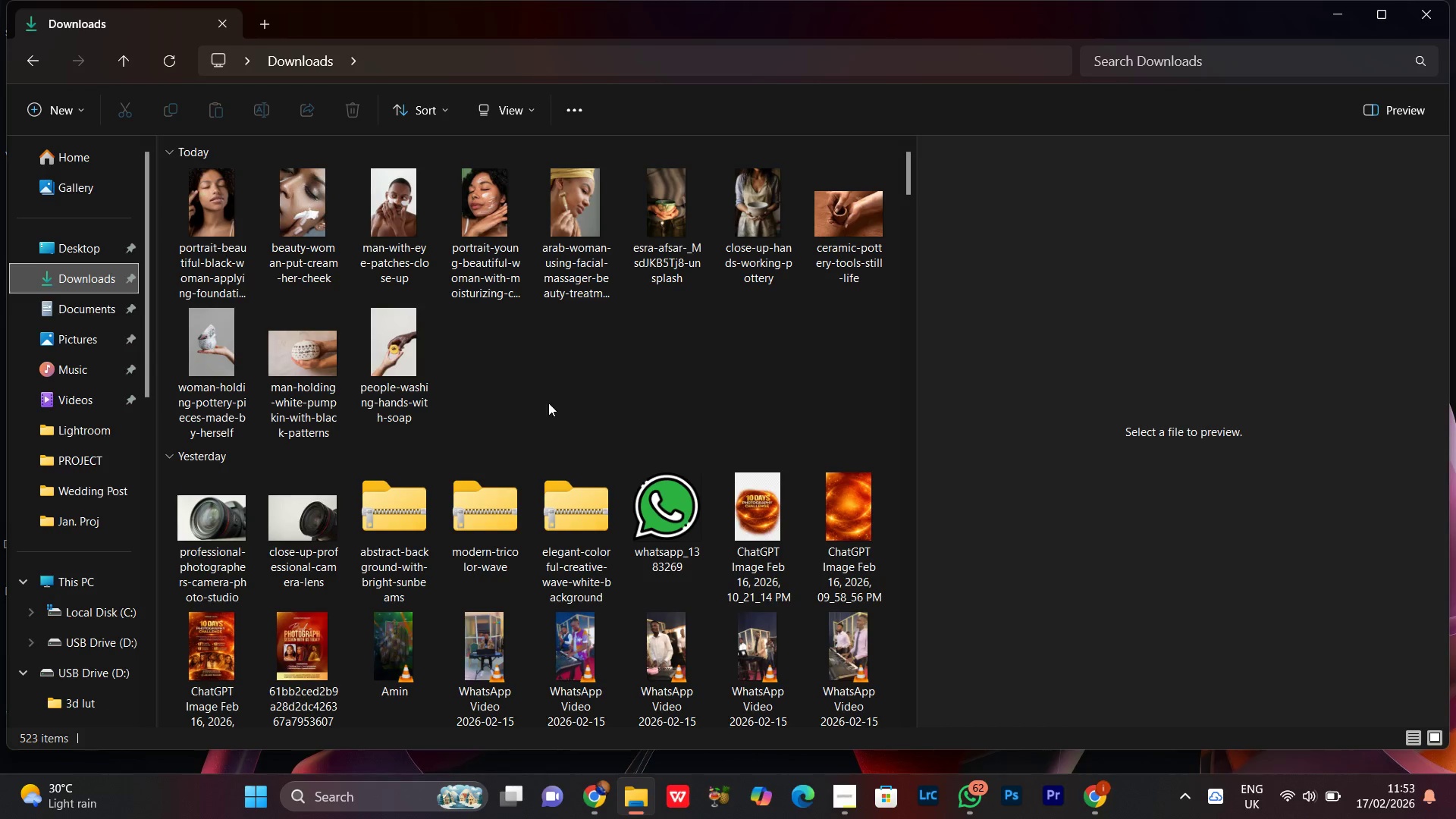 
left_click_drag(start_coordinate=[523, 409], to_coordinate=[240, 193])
 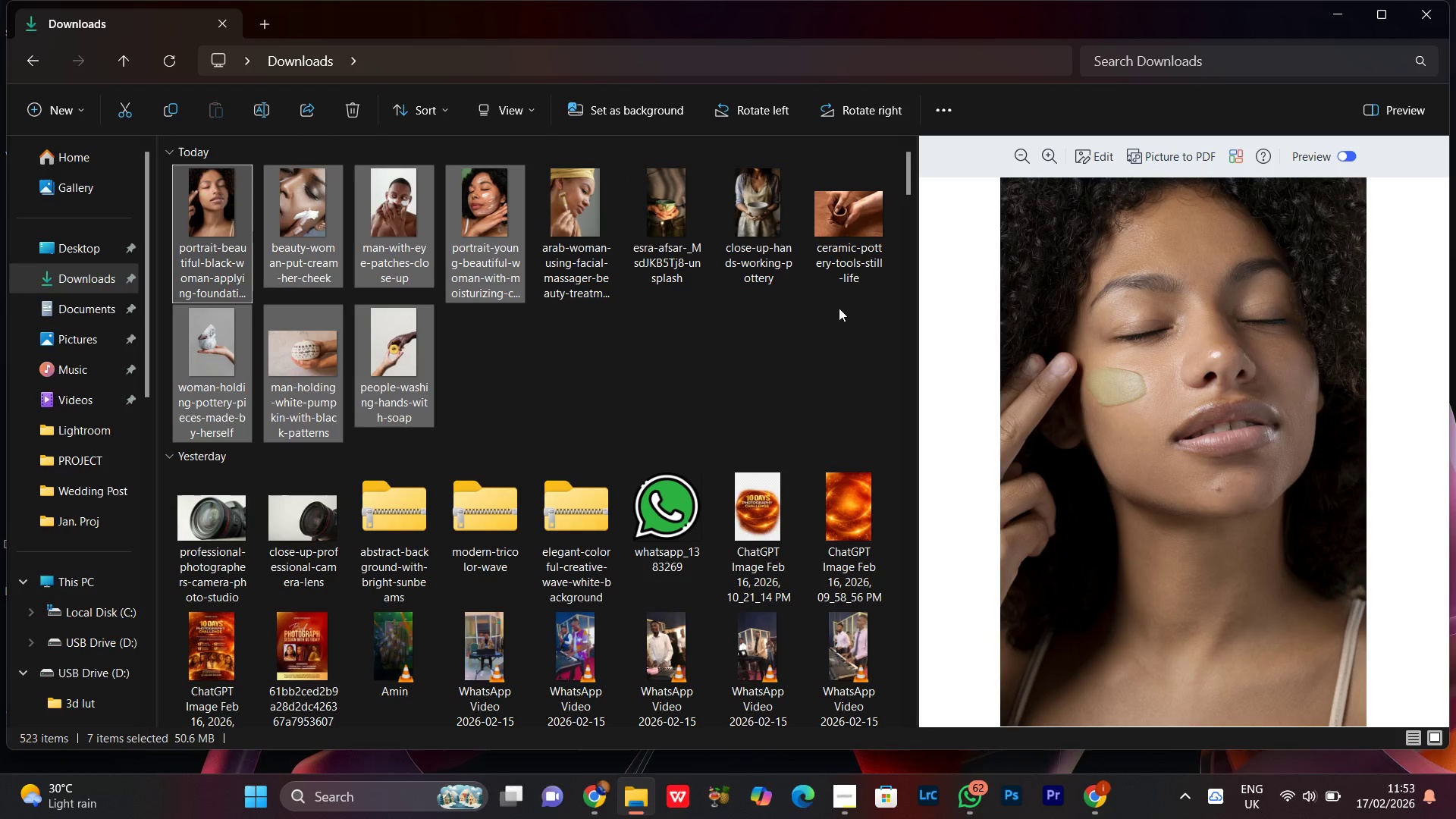 
left_click([739, 357])
 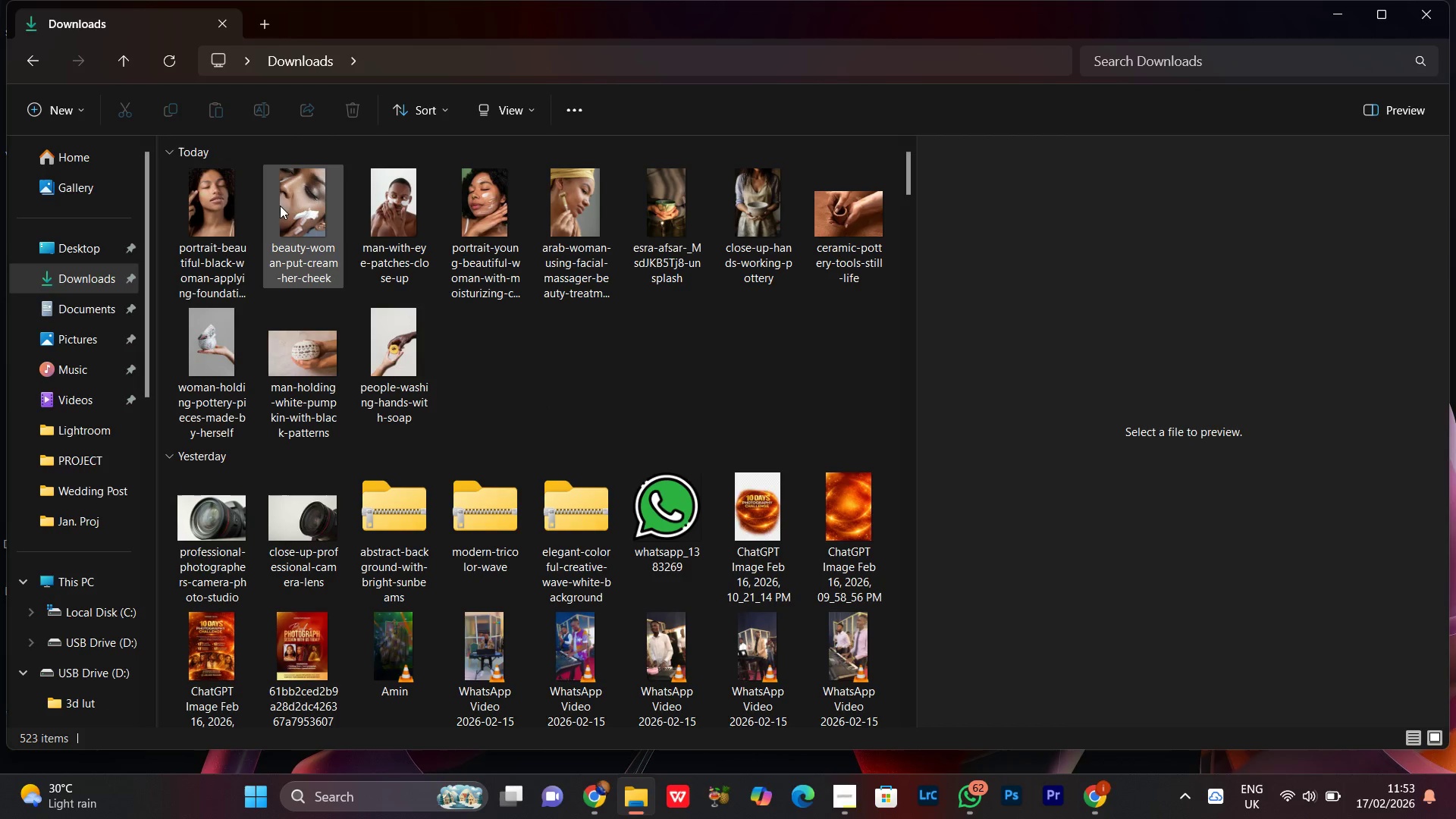 
left_click([195, 216])
 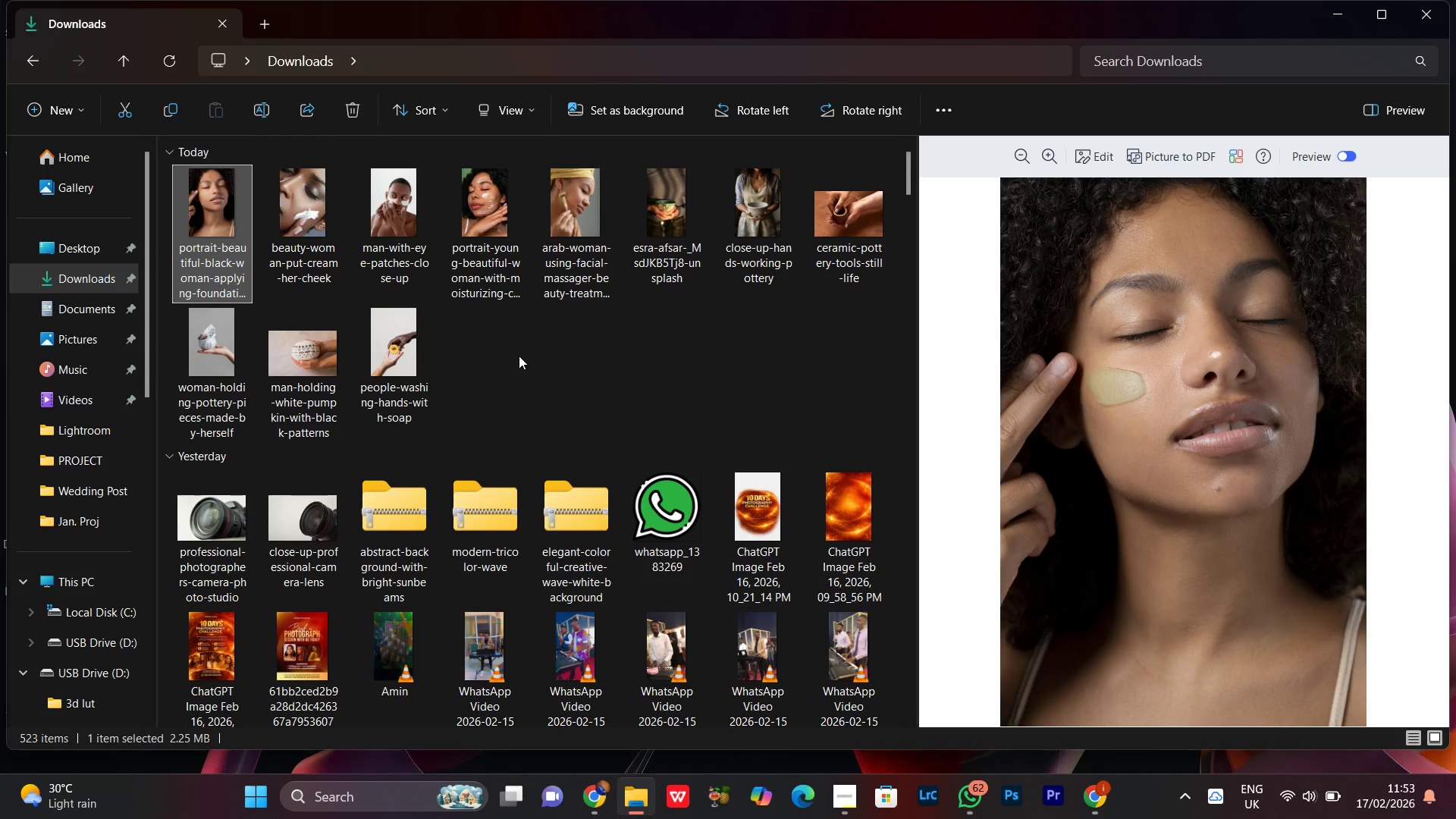 
left_click([519, 357])
 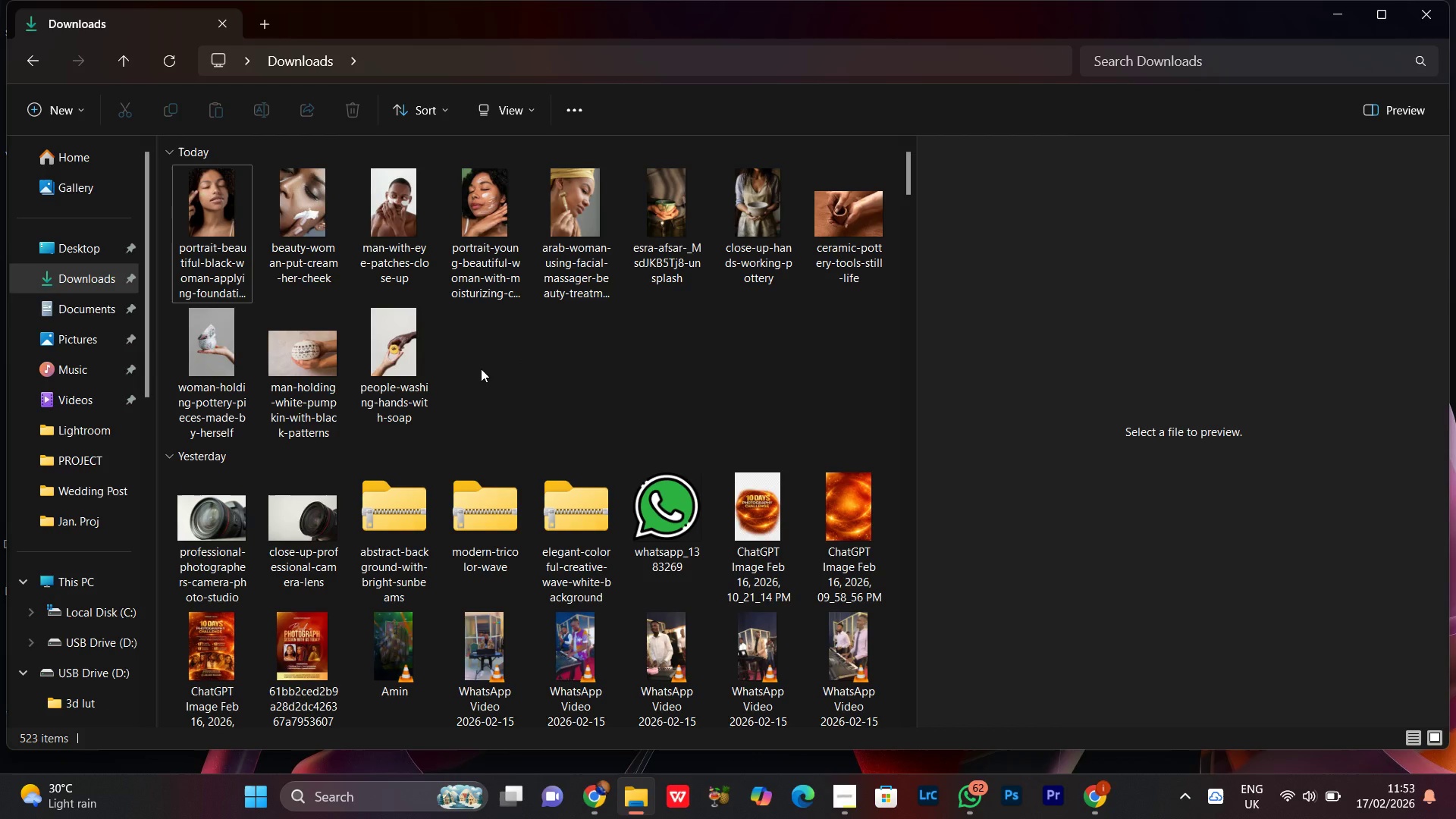 
wait(7.44)
 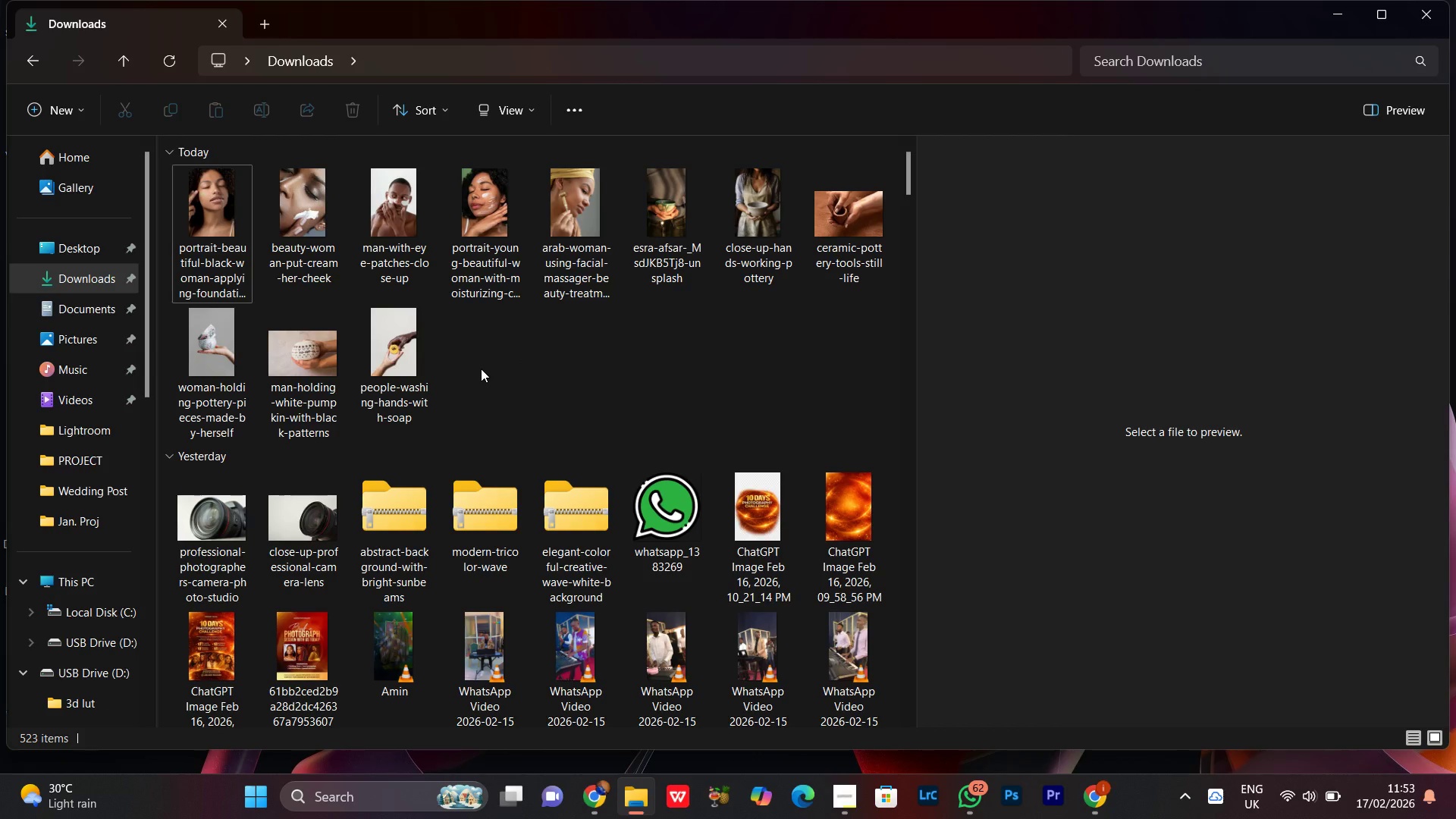 
left_click([408, 364])
 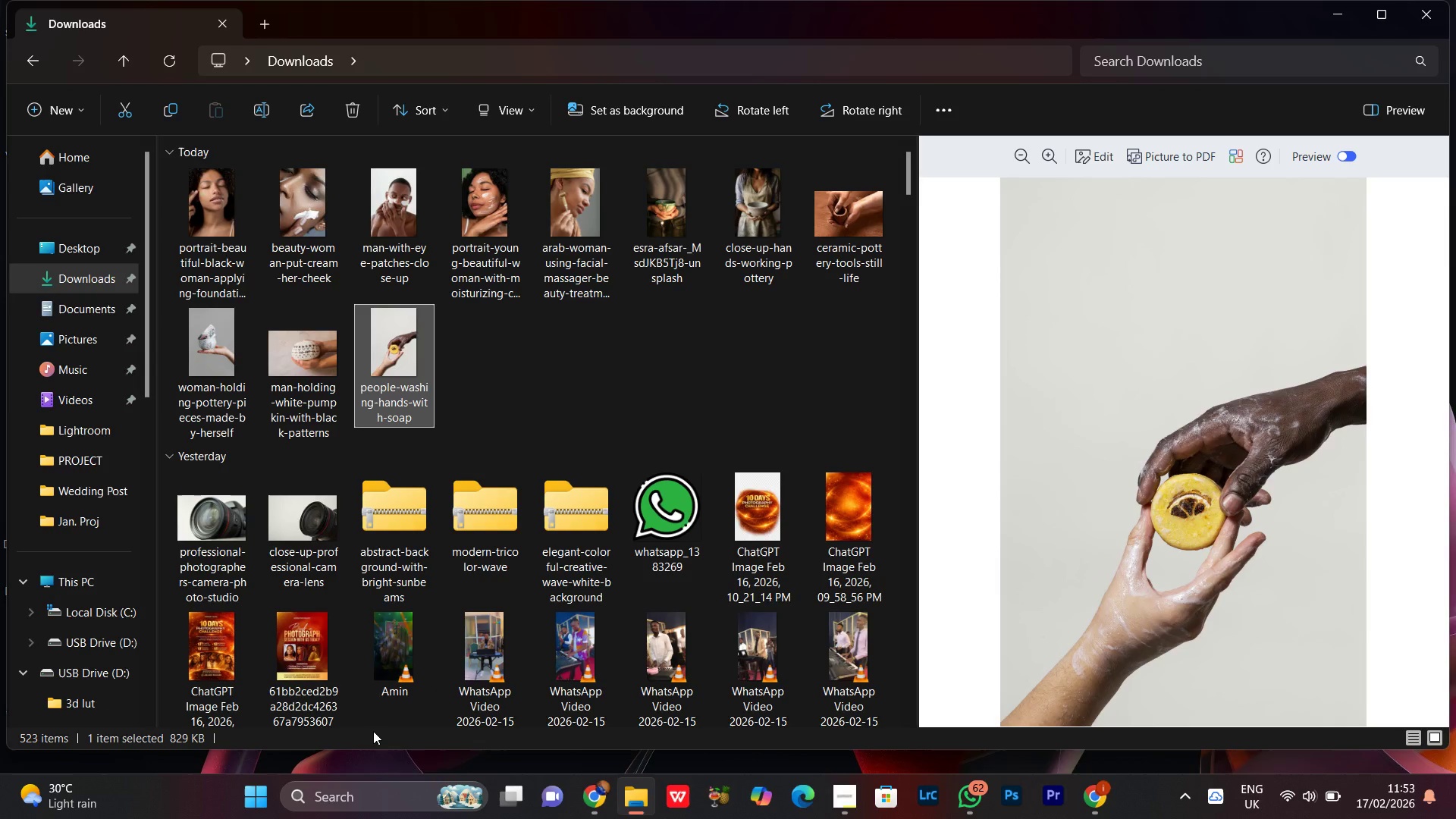 
key(Shift+ShiftRight)
 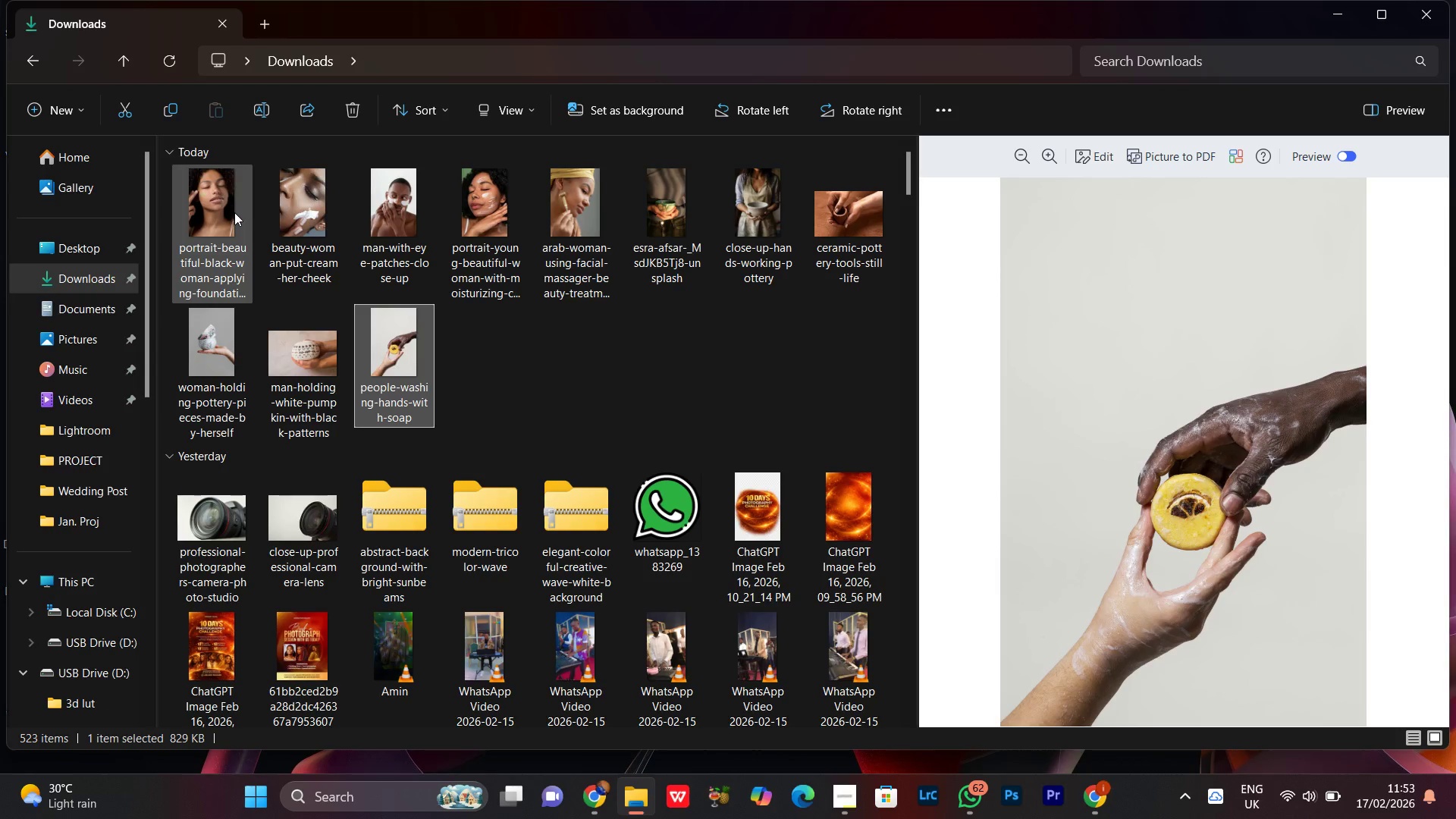 
hold_key(key=ShiftRight, duration=0.91)
left_click([234, 212])
 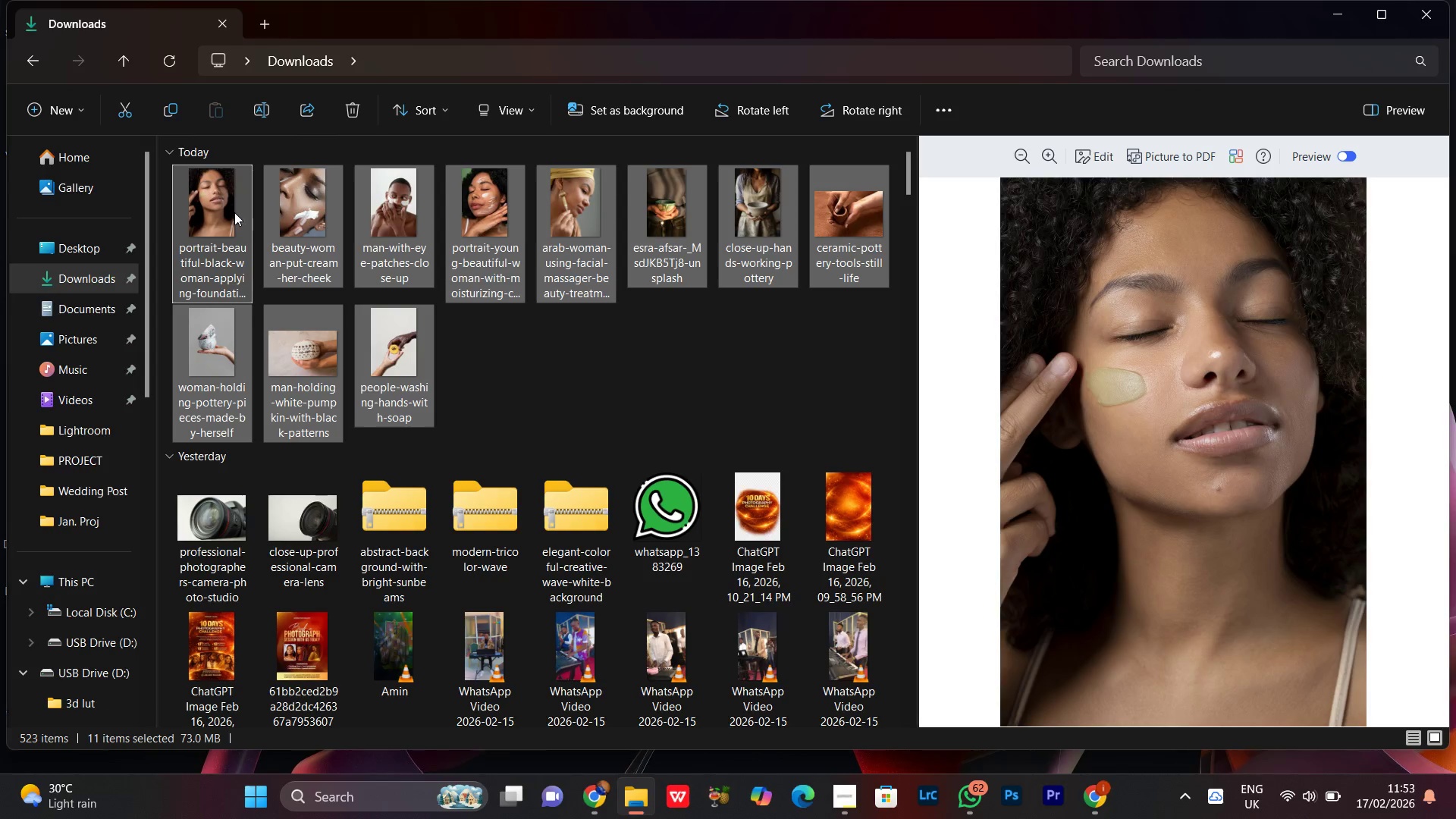 
mouse_move([199, 226])
 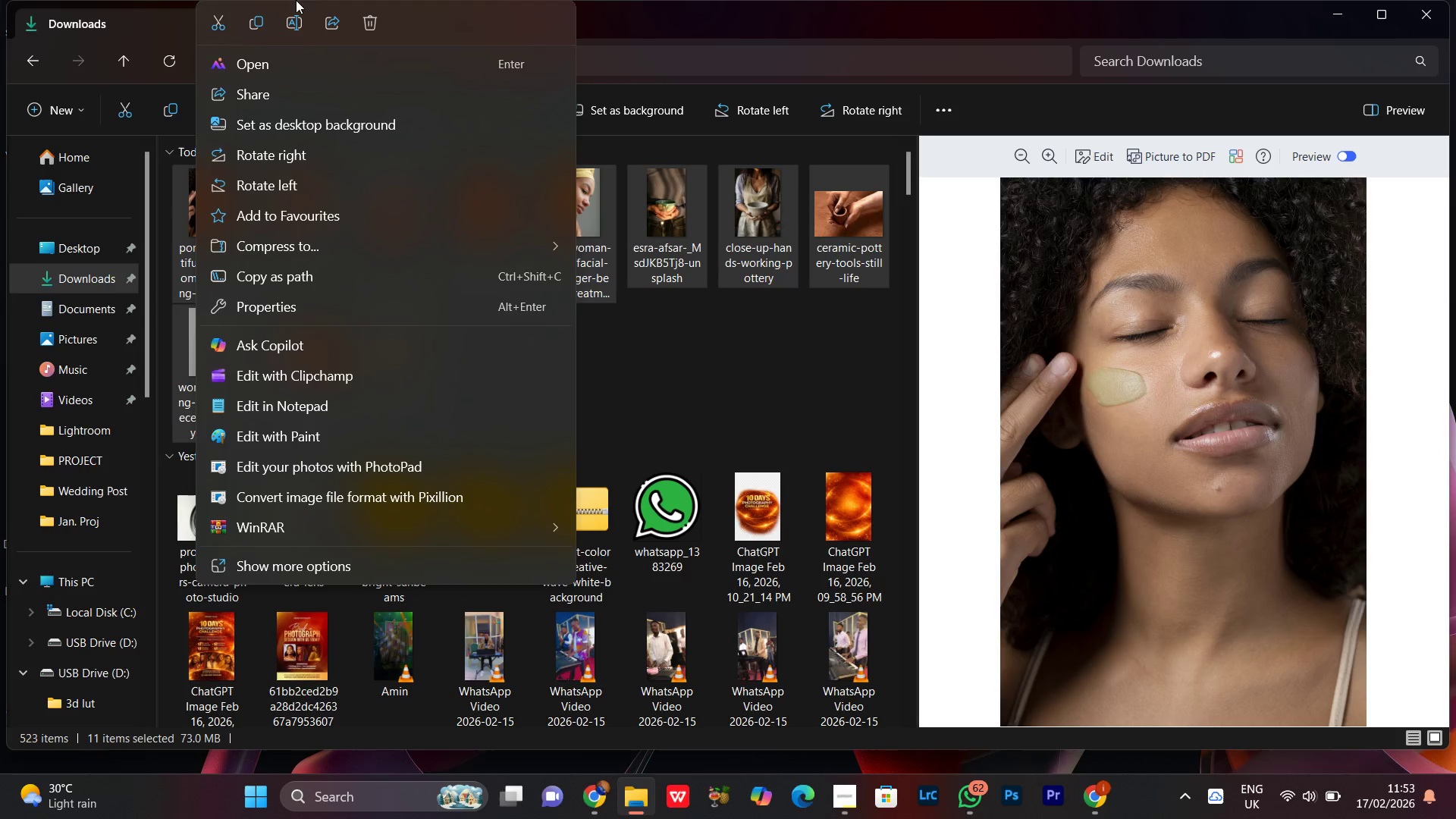 
left_click([106, 27])
 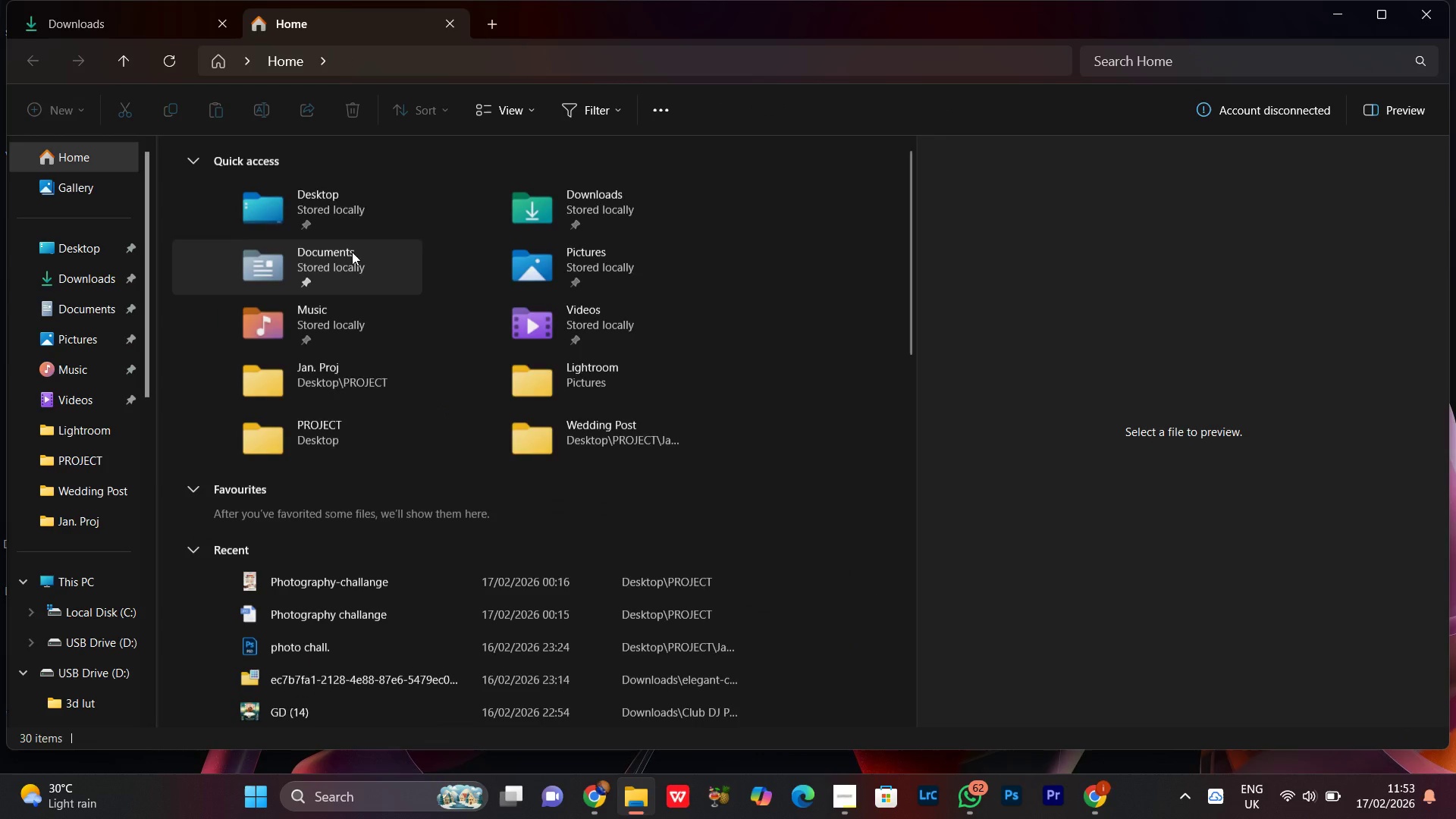 
left_click_drag(start_coordinate=[77, 244], to_coordinate=[78, 240])
 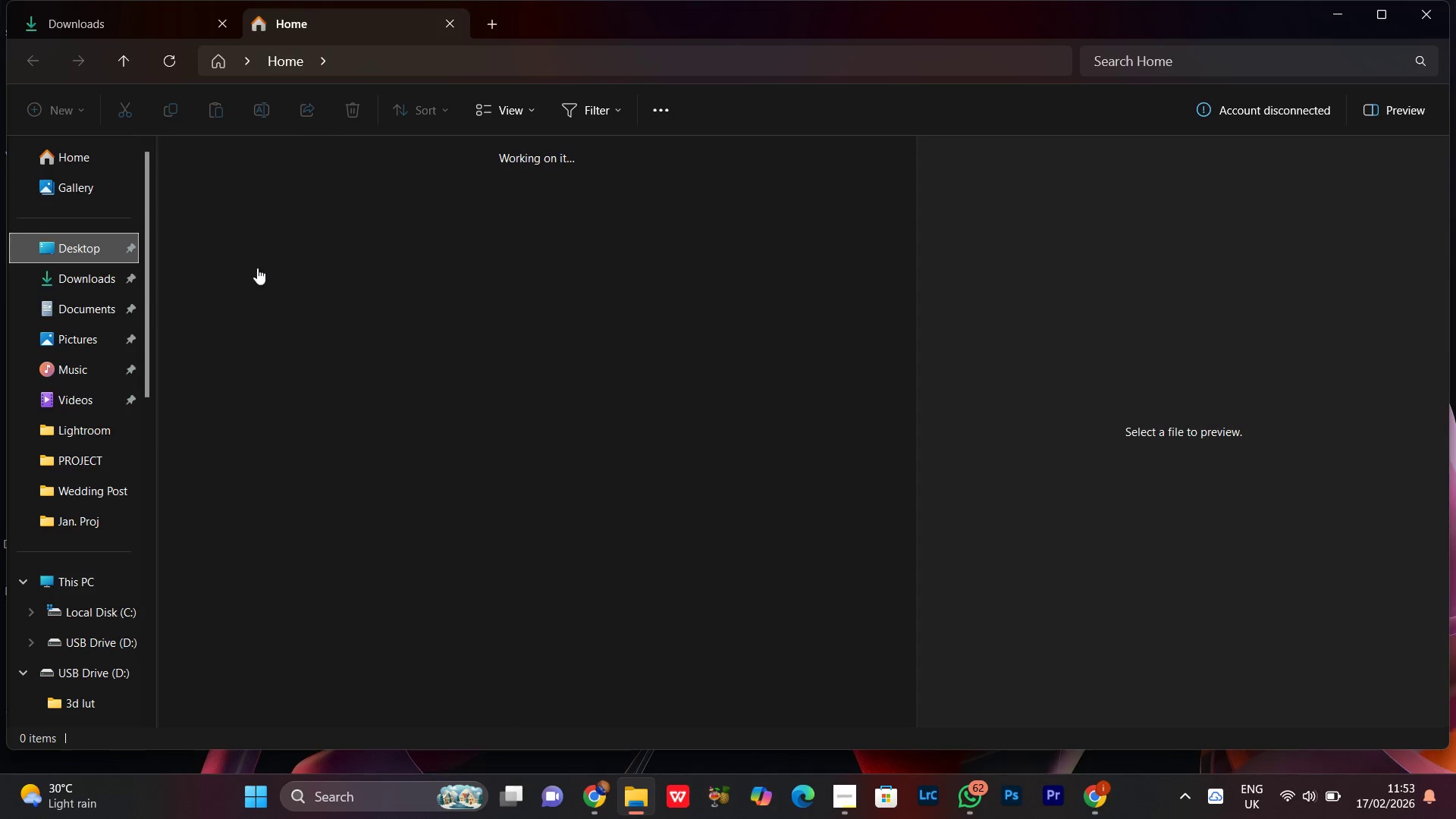 
left_click([240, 214])
 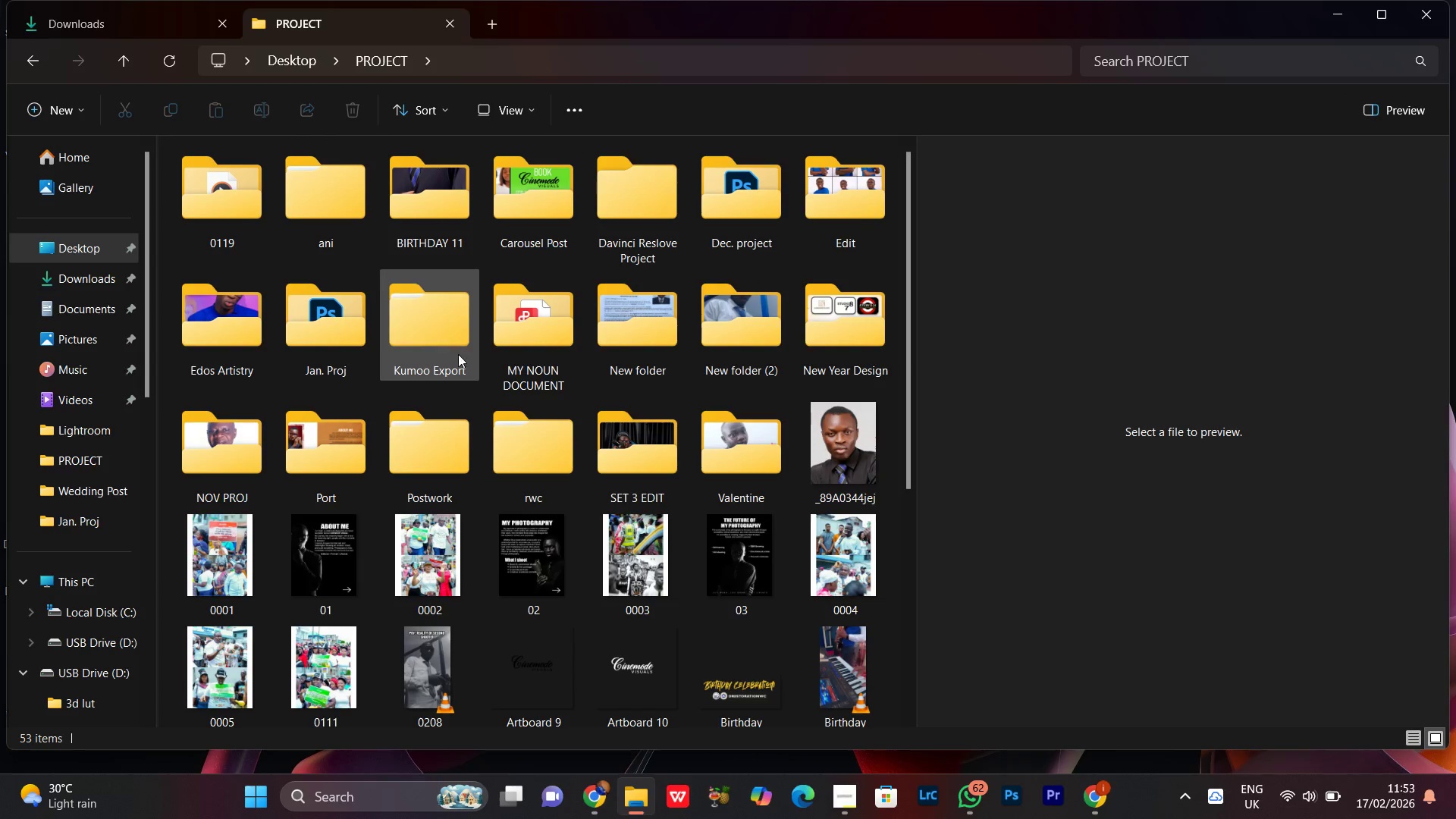 
scroll: coordinate [609, 559], scroll_direction: down, amount: 8.0
 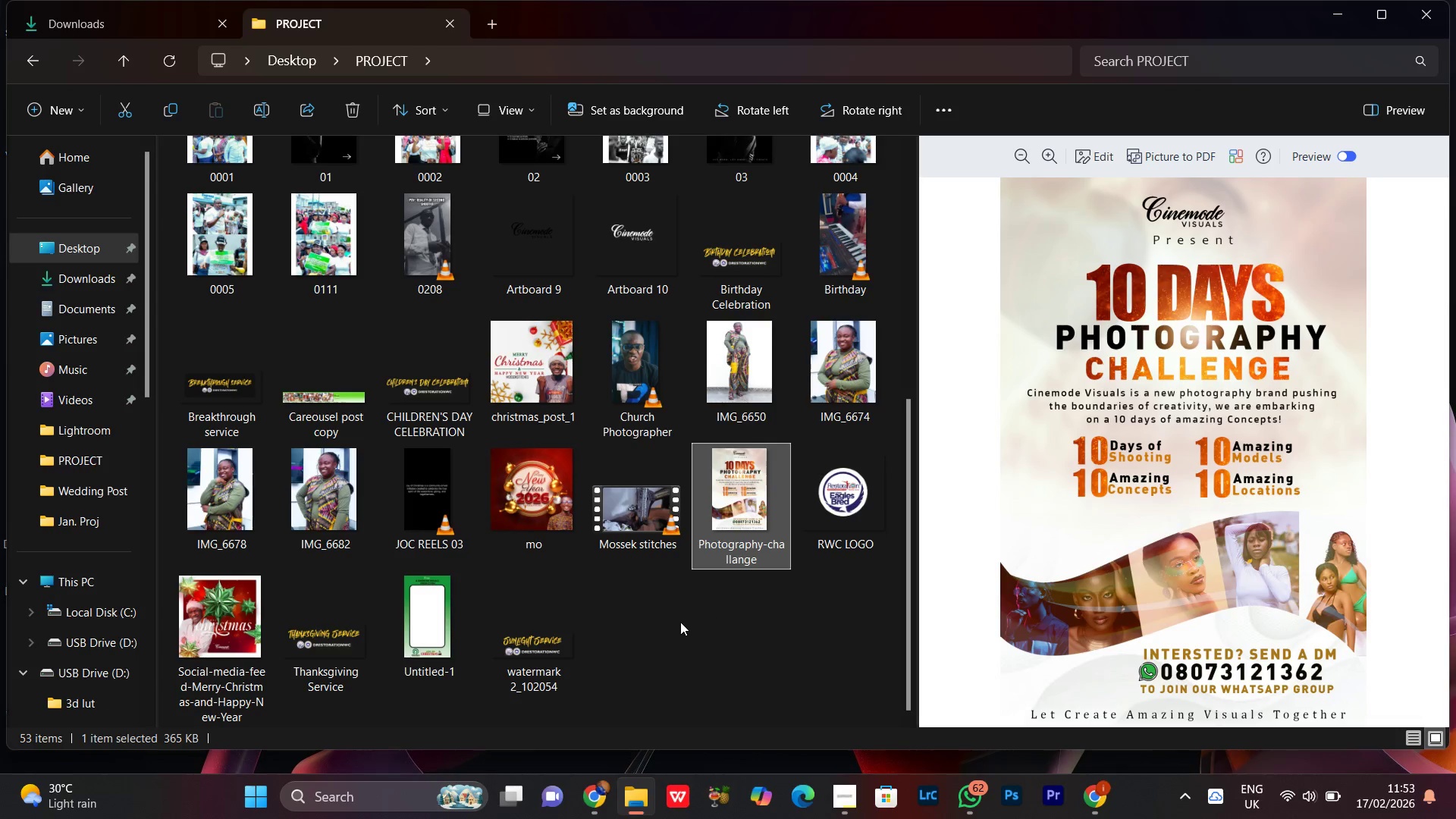 
left_click([679, 623])
 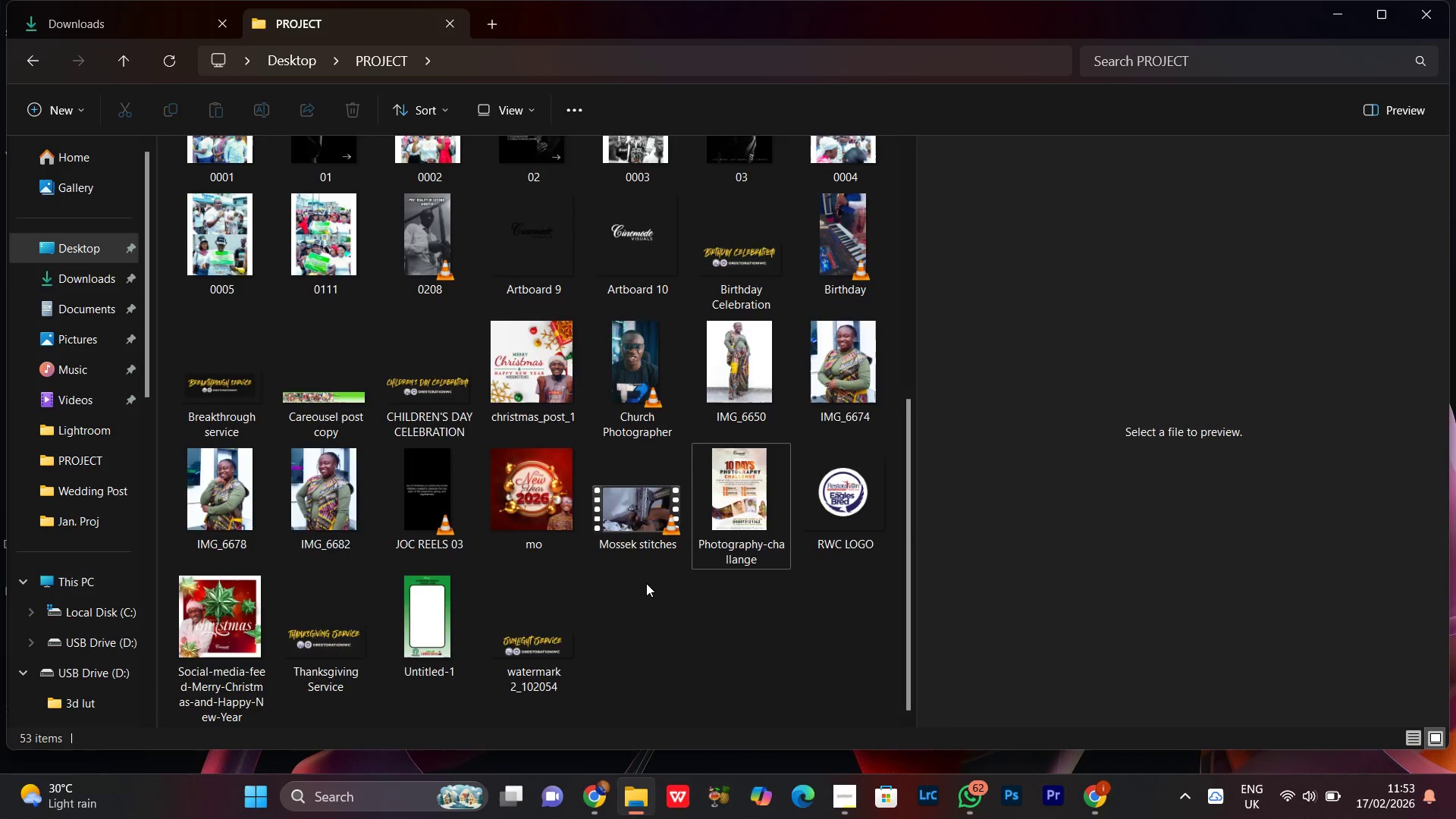 
scroll: coordinate [643, 579], scroll_direction: up, amount: 3.0